 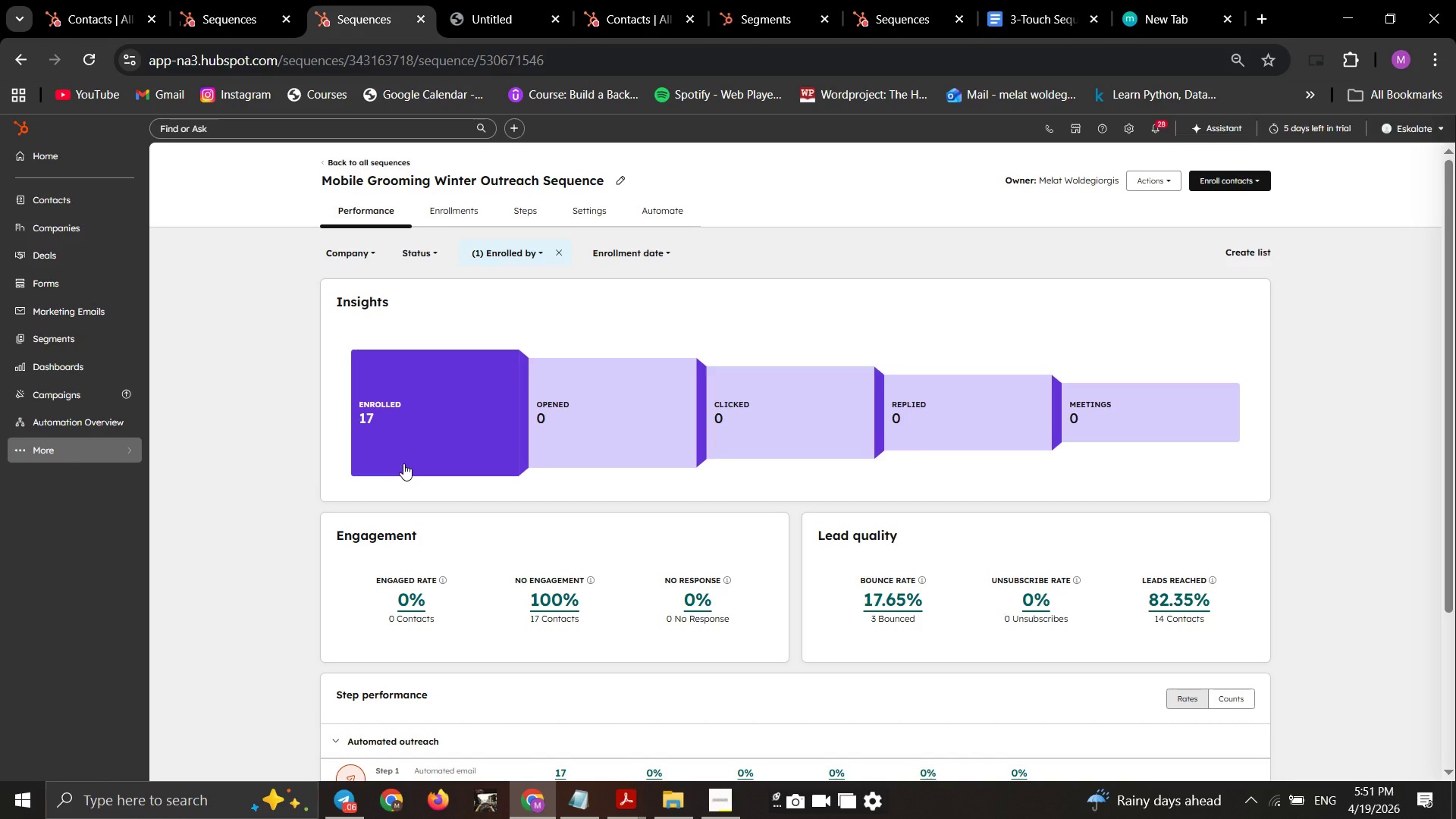 
scroll: coordinate [647, 541], scroll_direction: none, amount: 0.0
 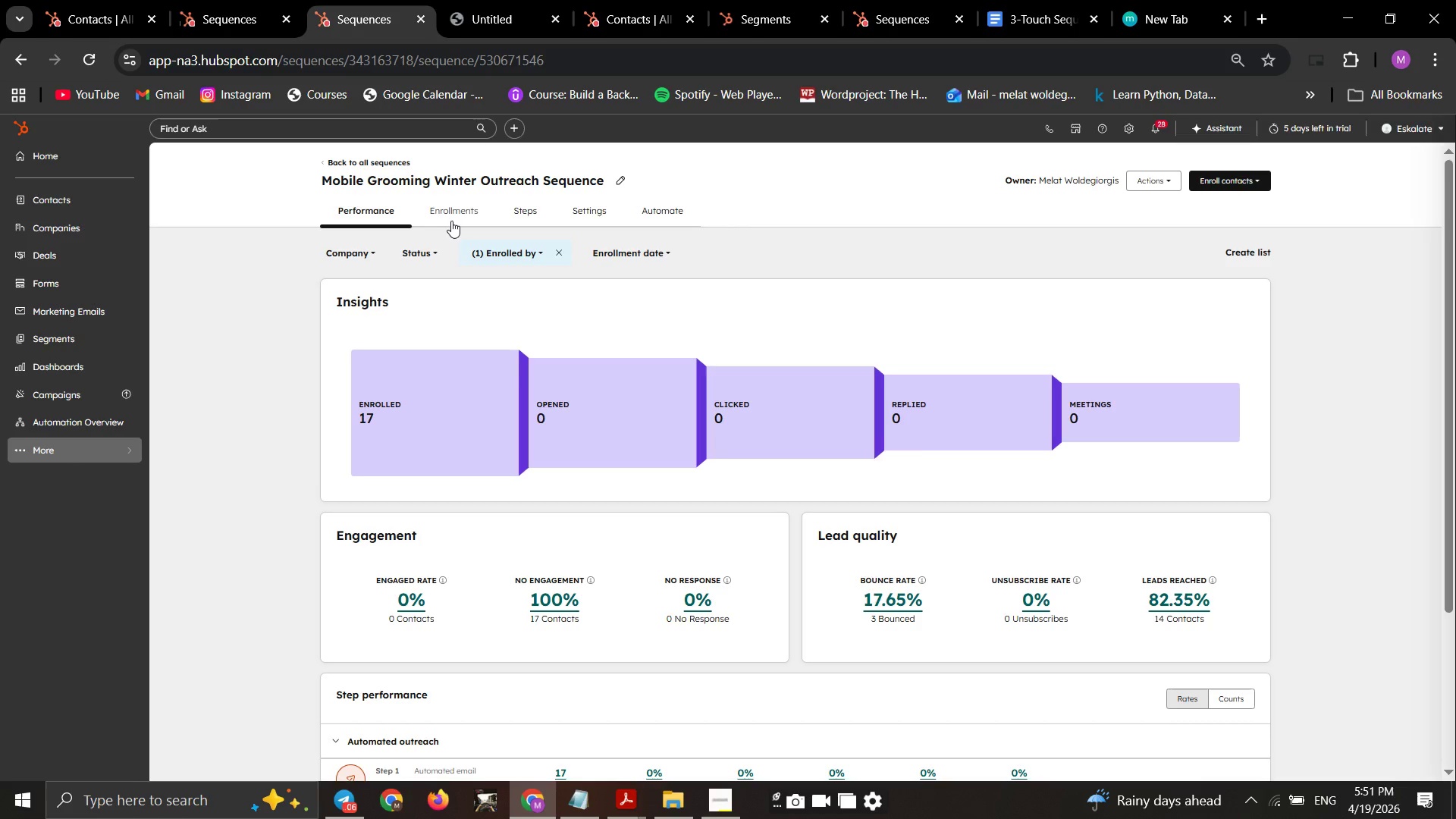 
left_click([451, 221])
 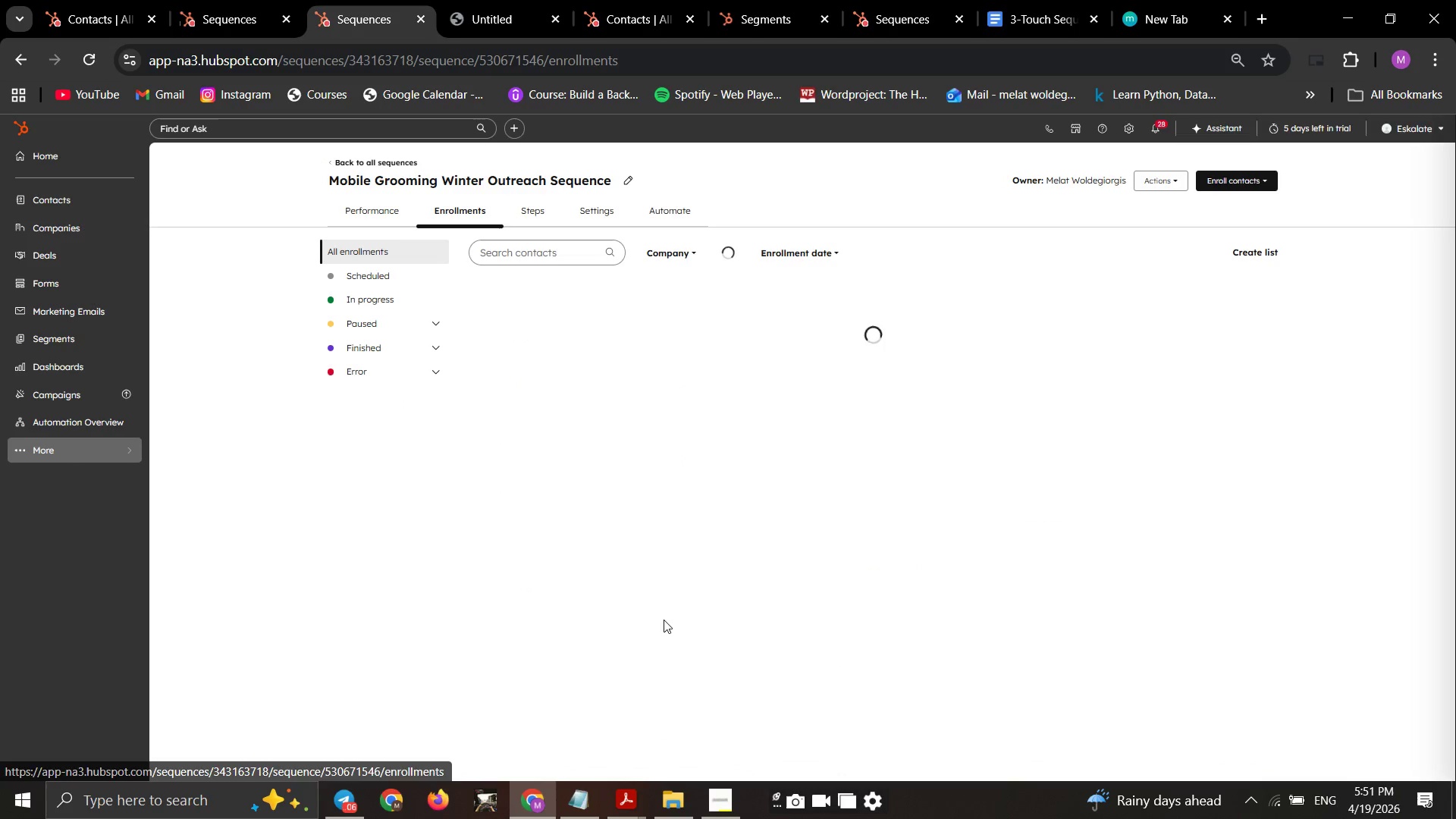 
mouse_move([680, 576])
 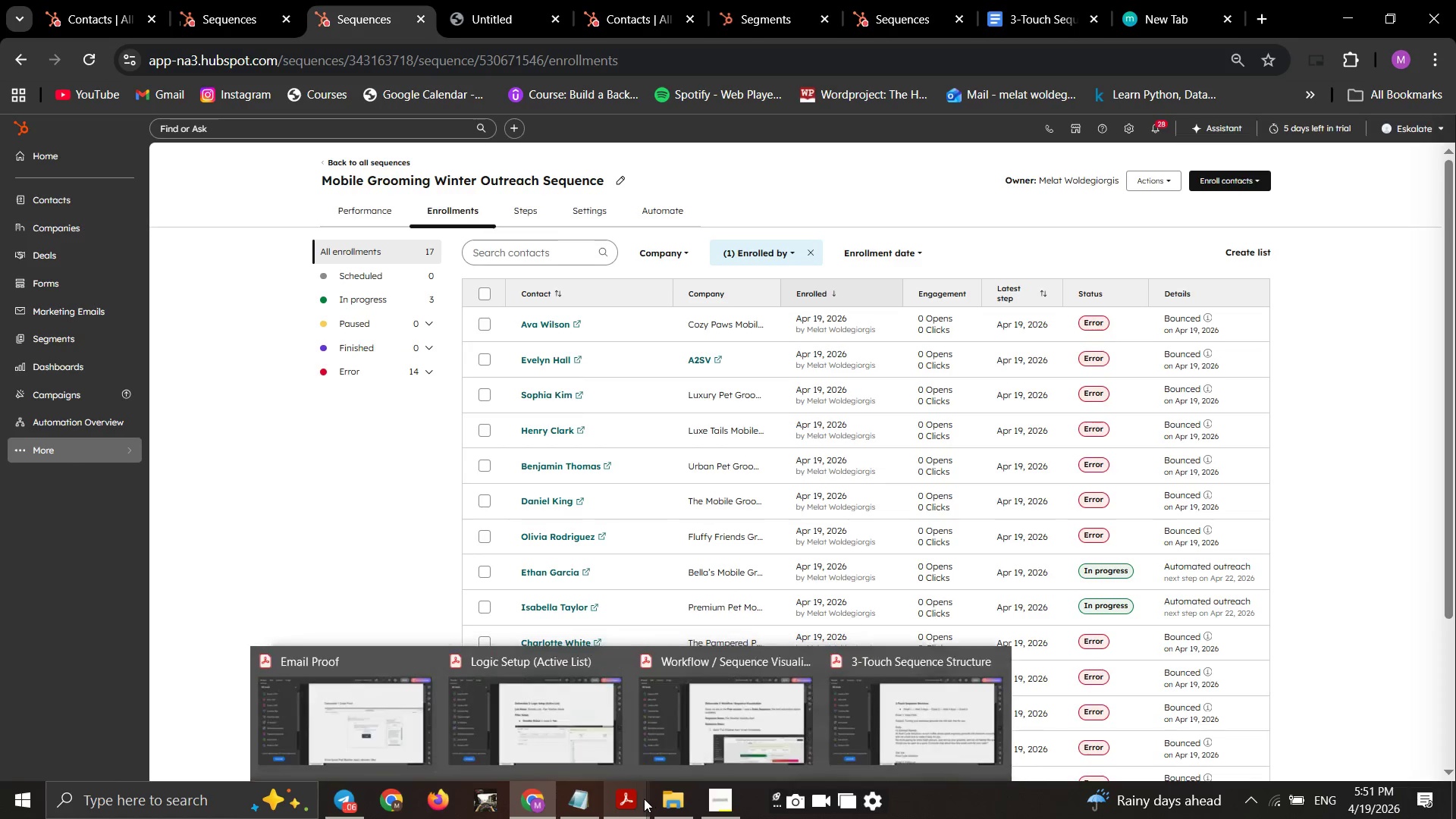 
right_click([633, 799])
 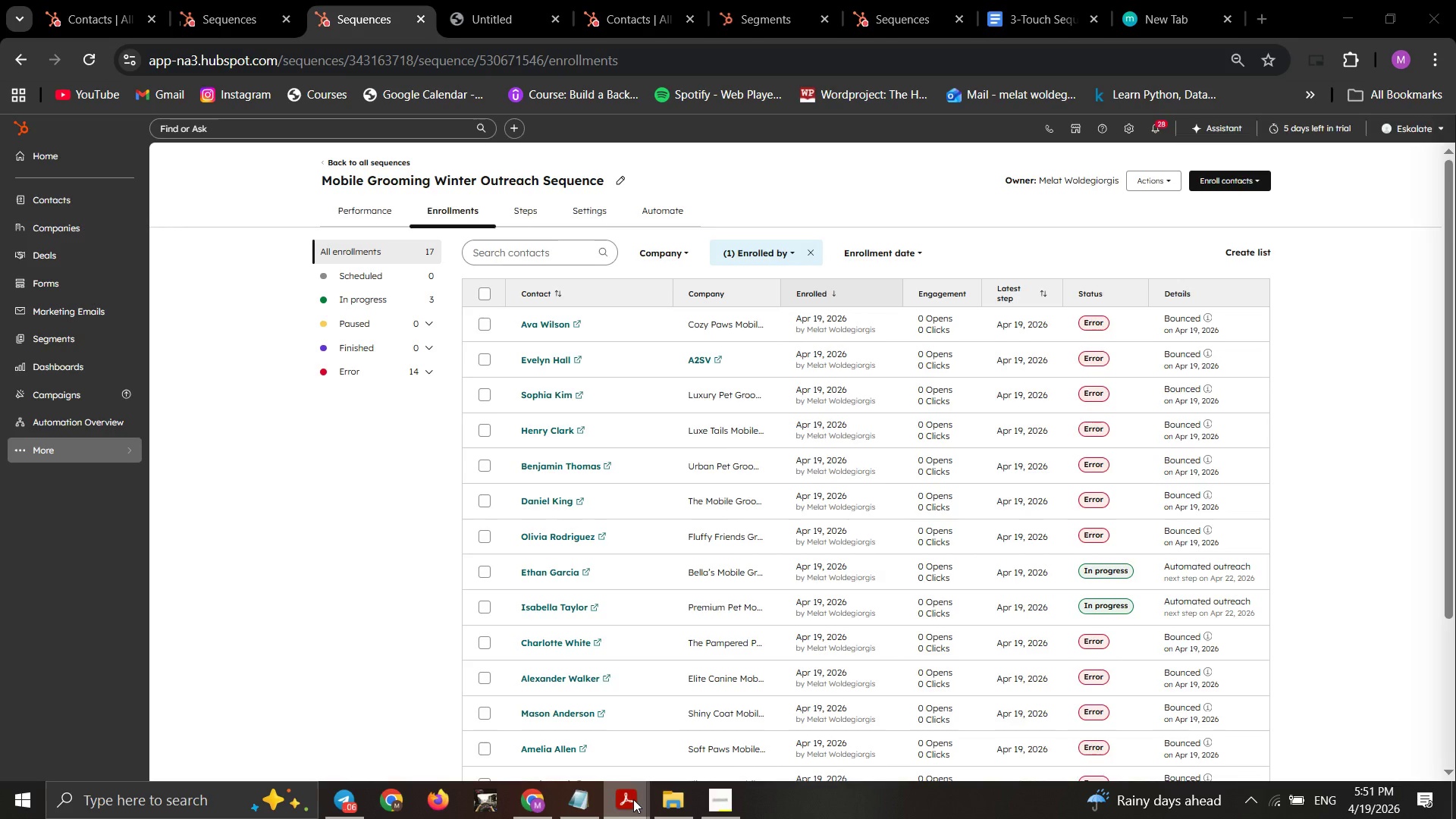 
left_click([633, 799])
 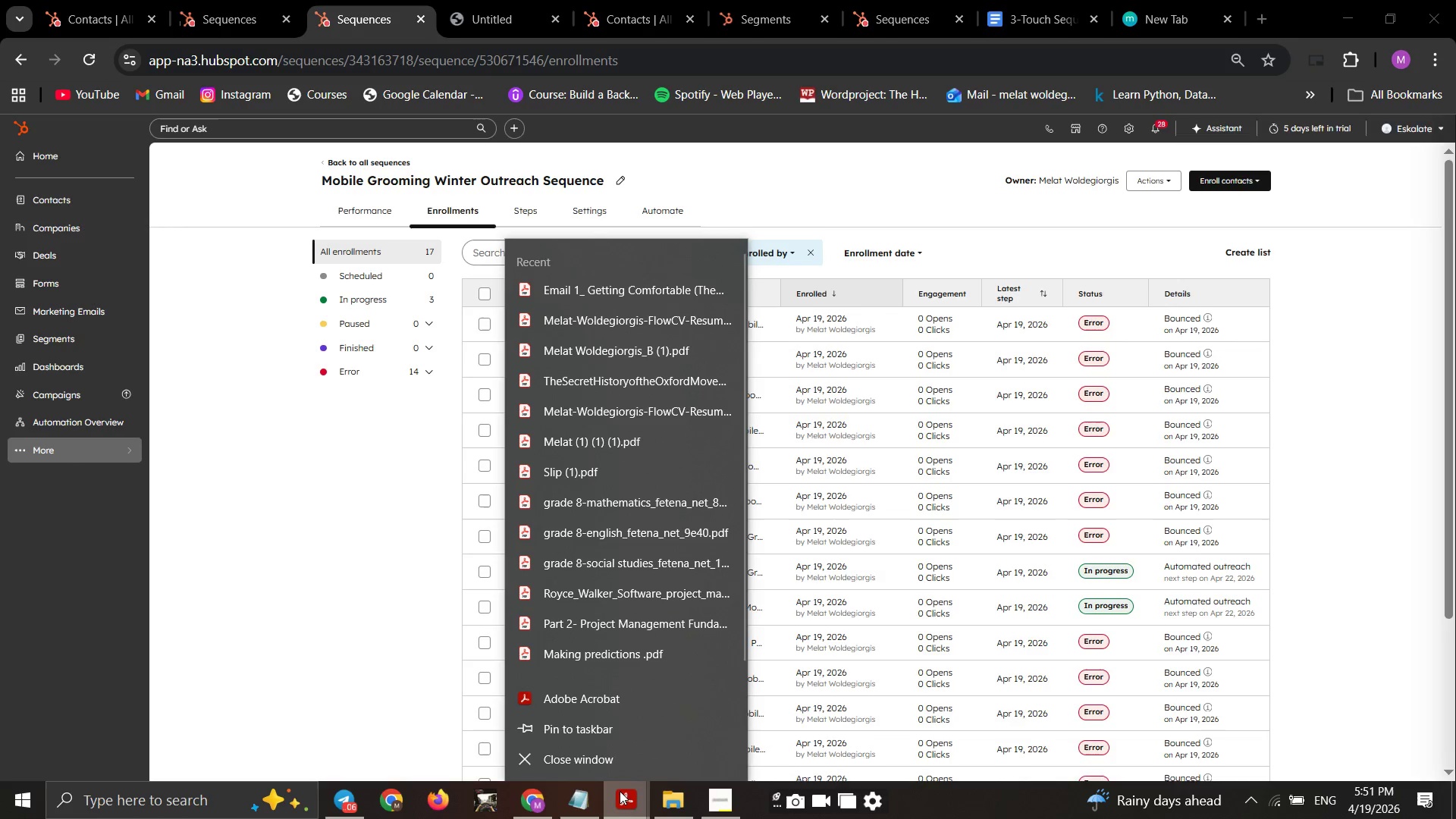 
left_click([593, 761])
 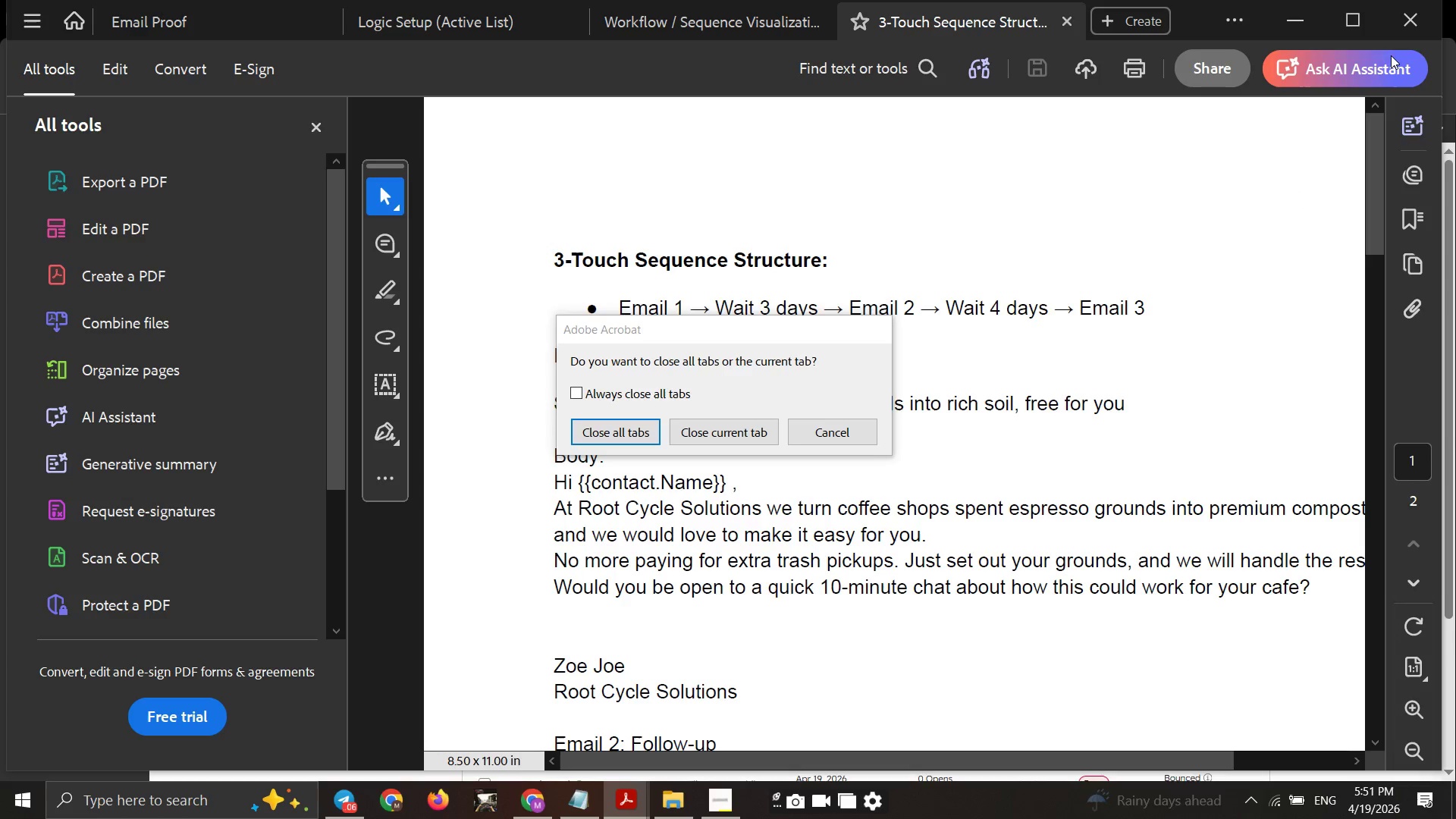 
wait(6.3)
 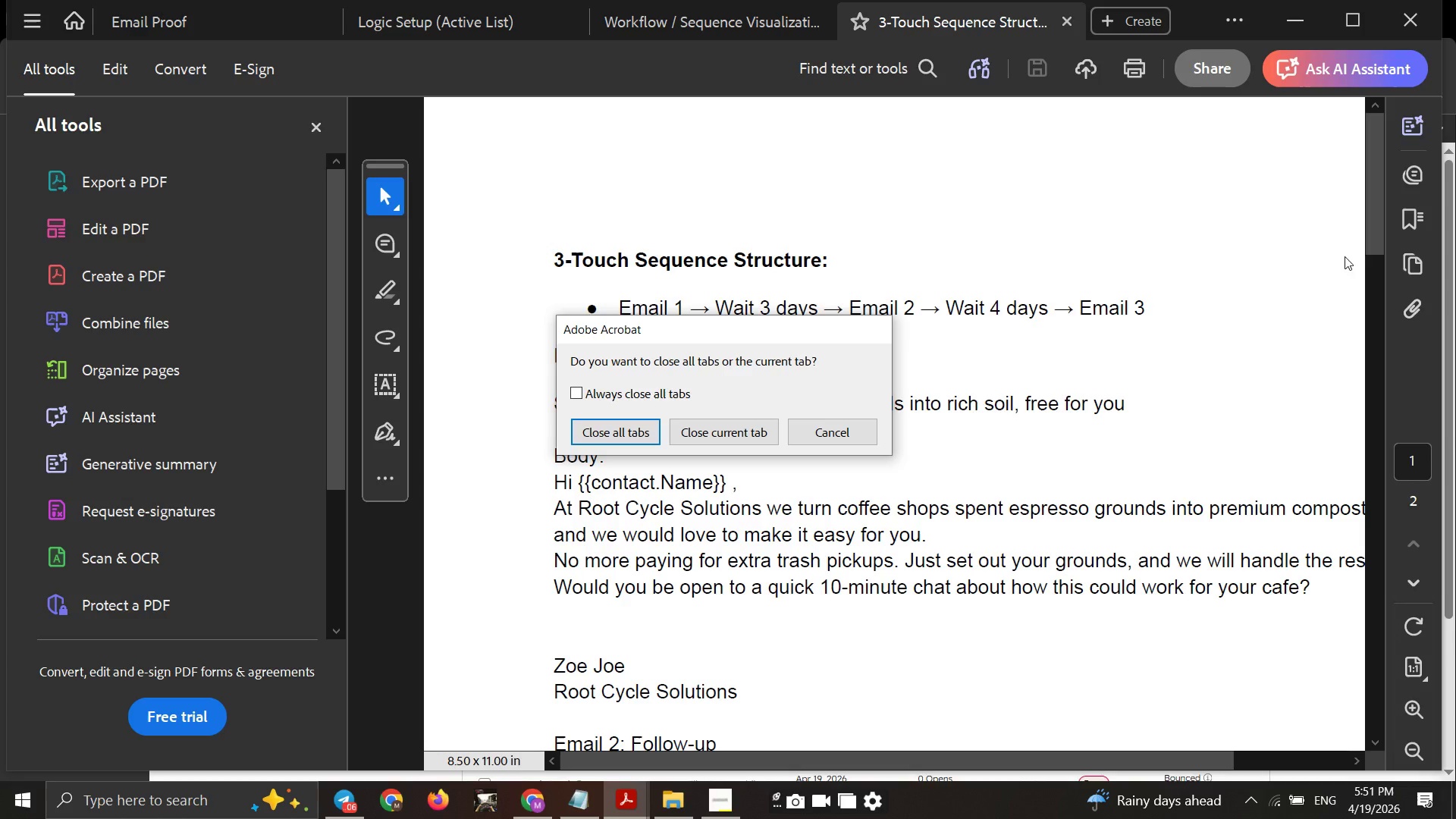 
left_click([621, 431])
 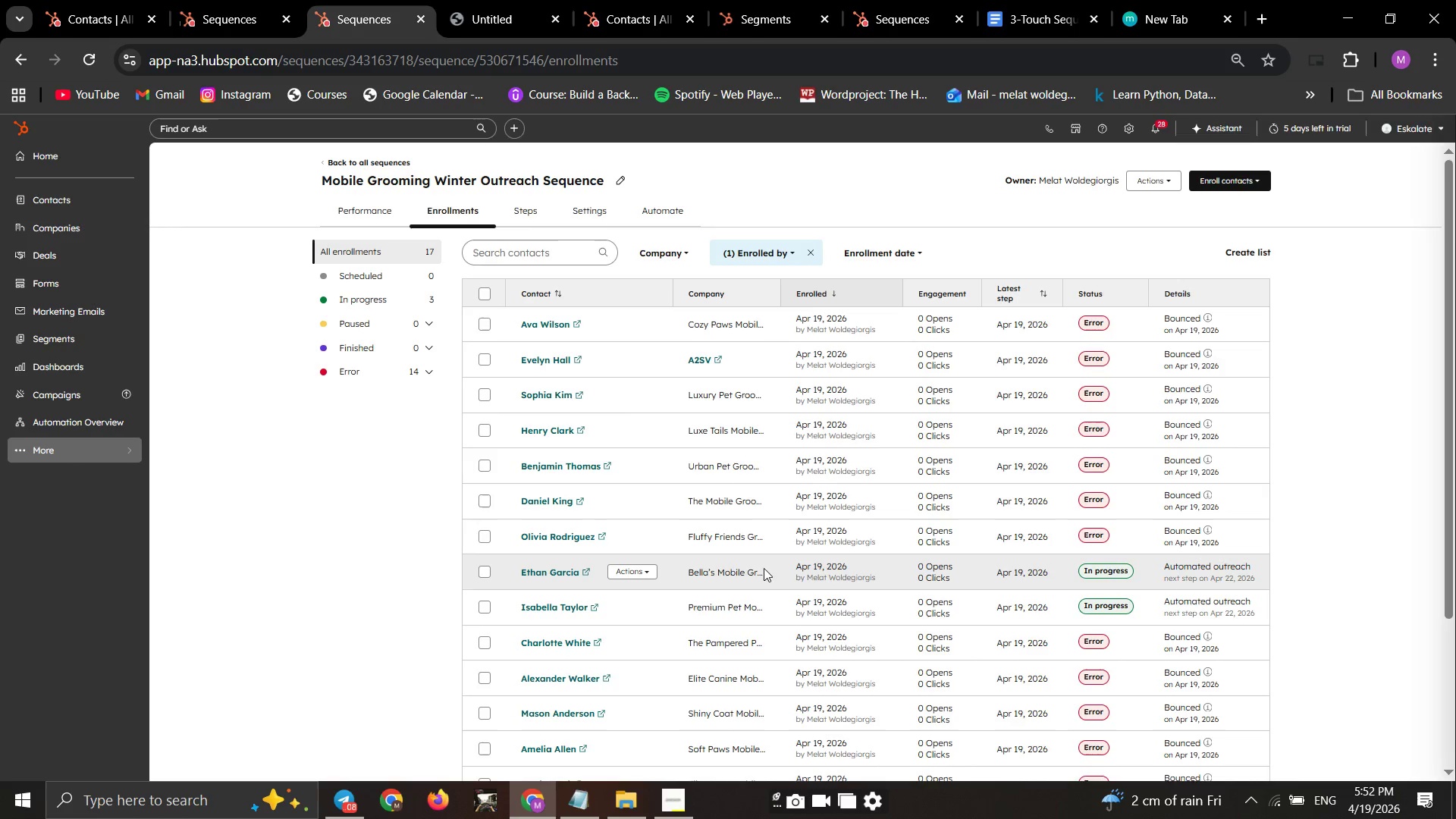 
wait(25.02)
 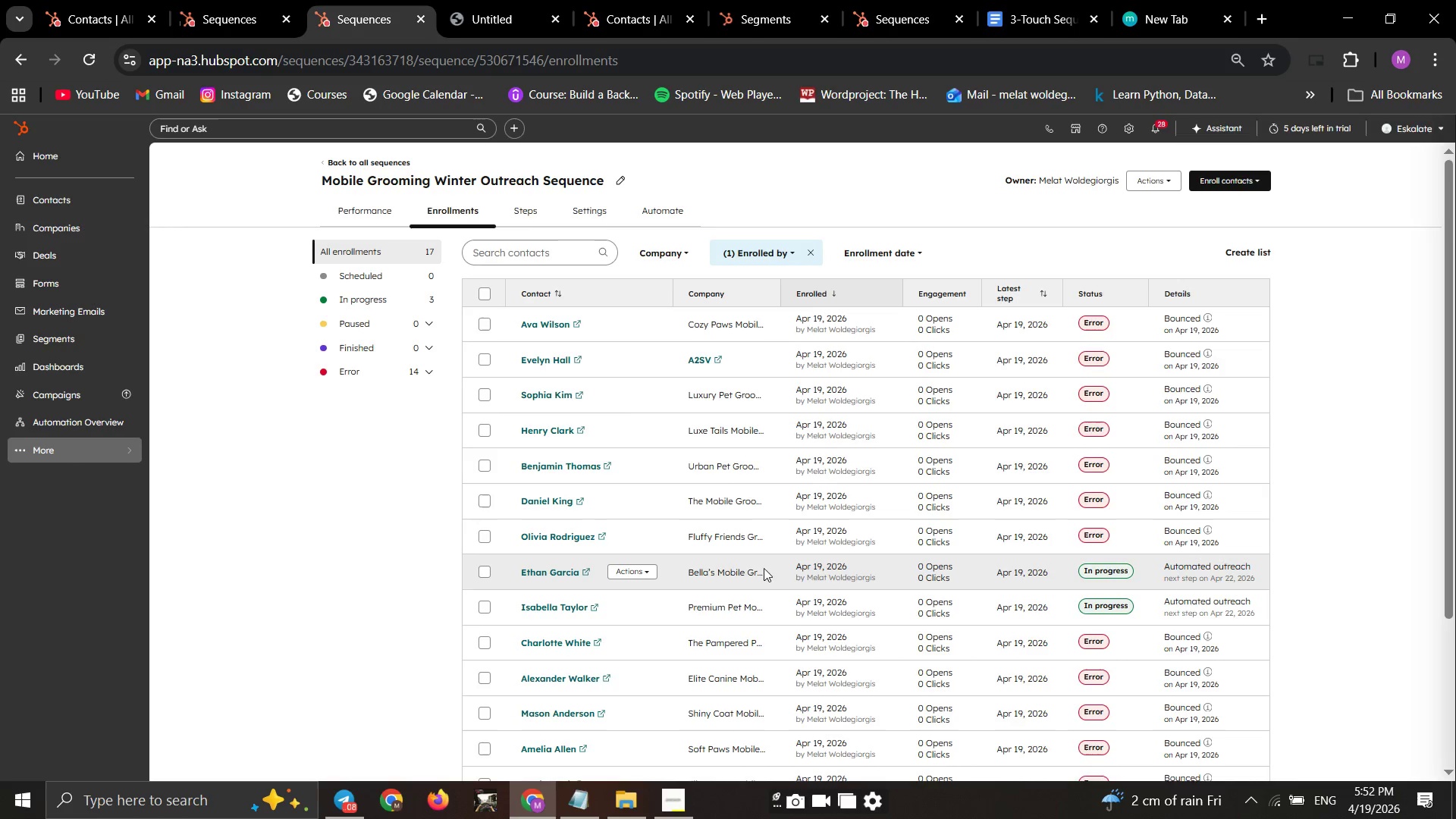 
left_click([577, 358])
 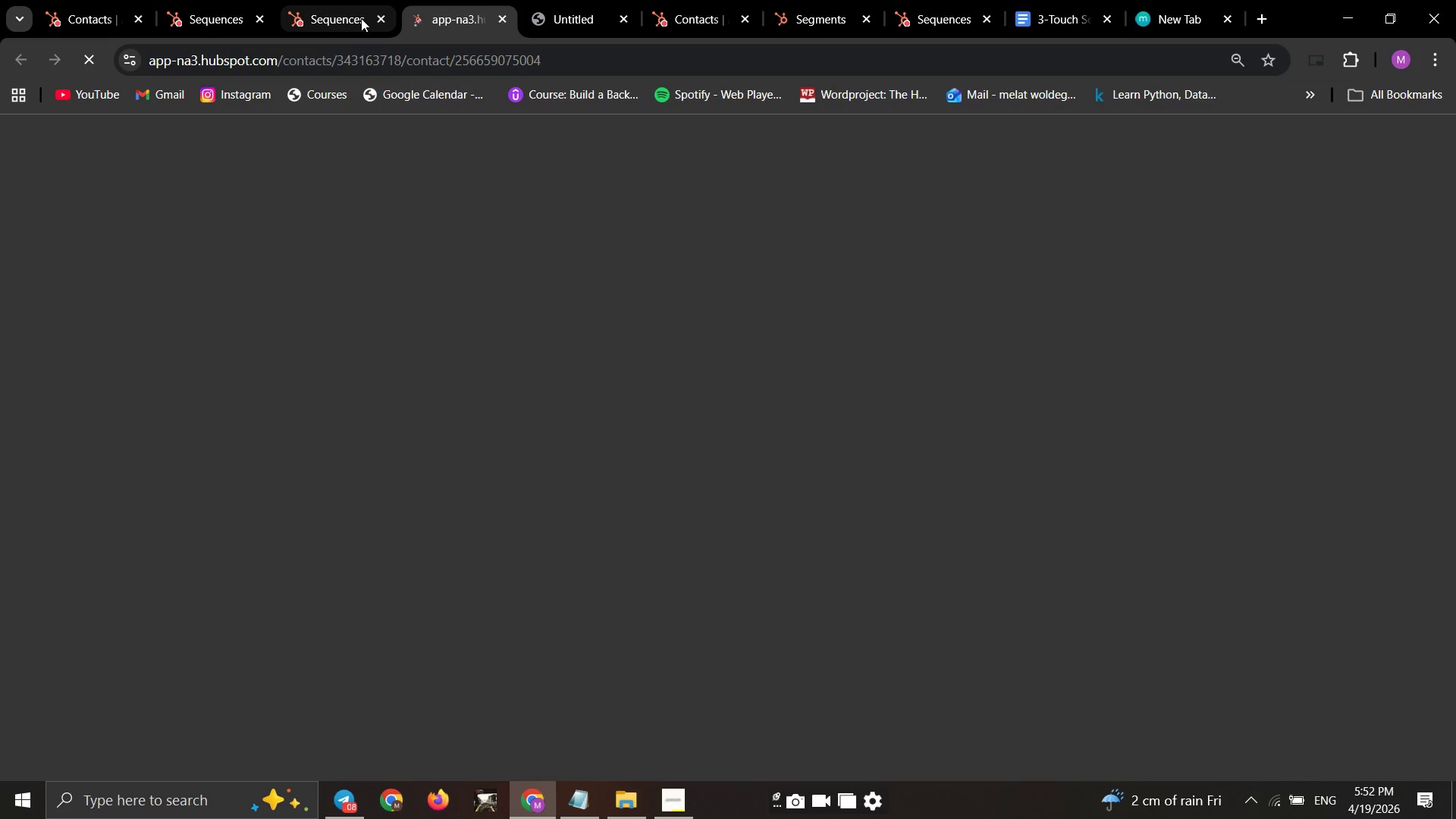 
left_click([359, 18])
 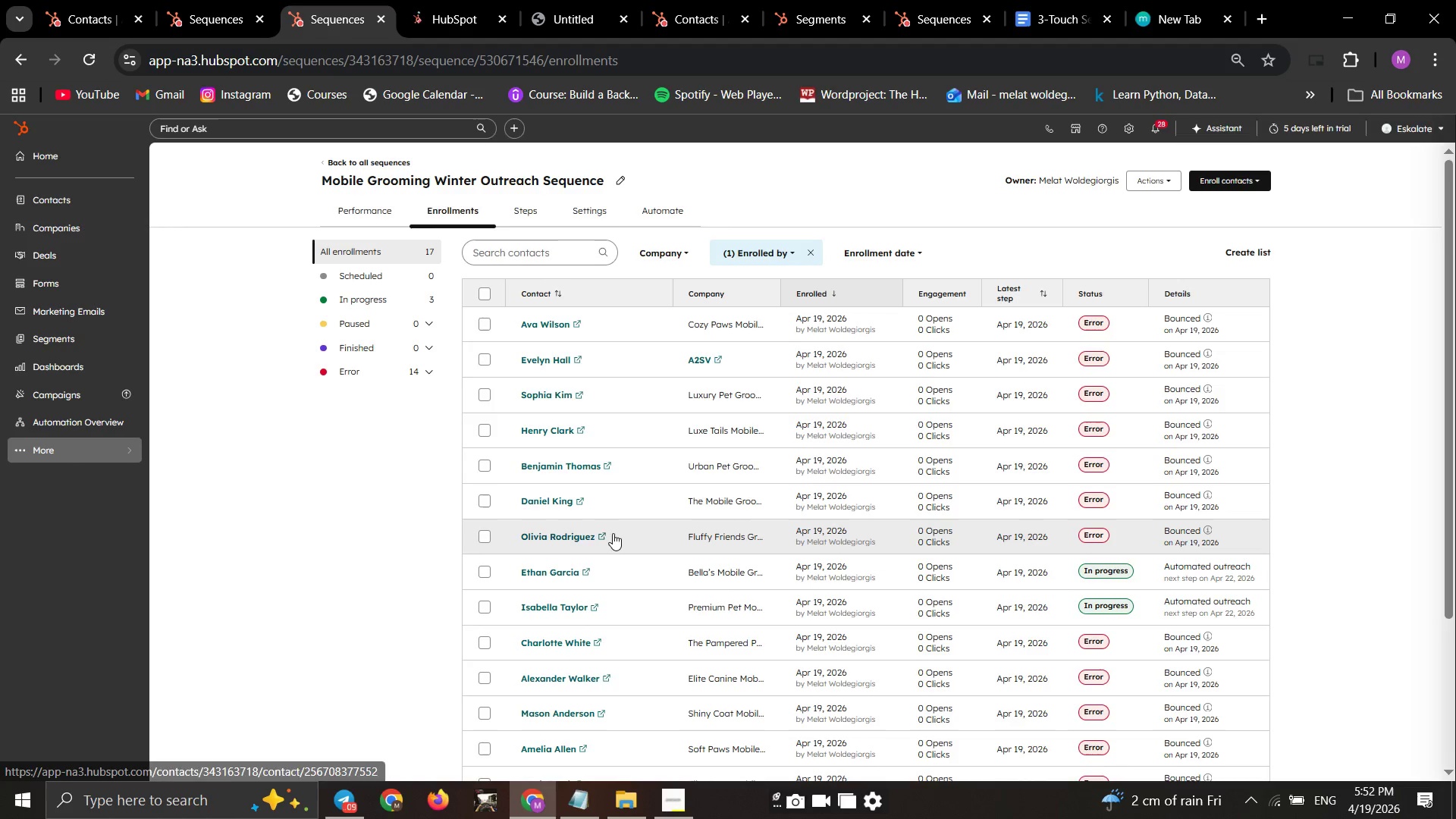 
wait(6.69)
 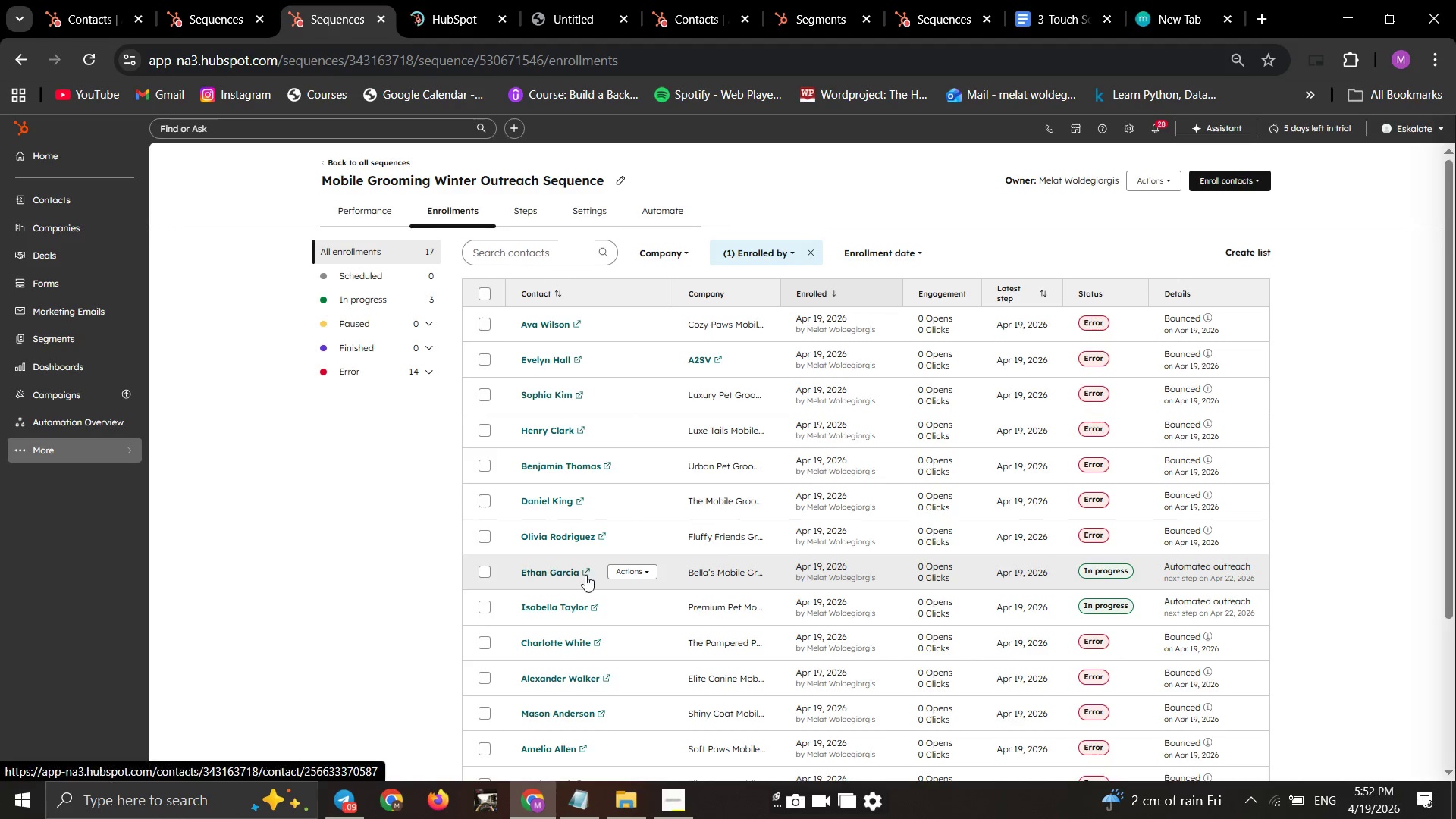 
left_click([630, 574])
 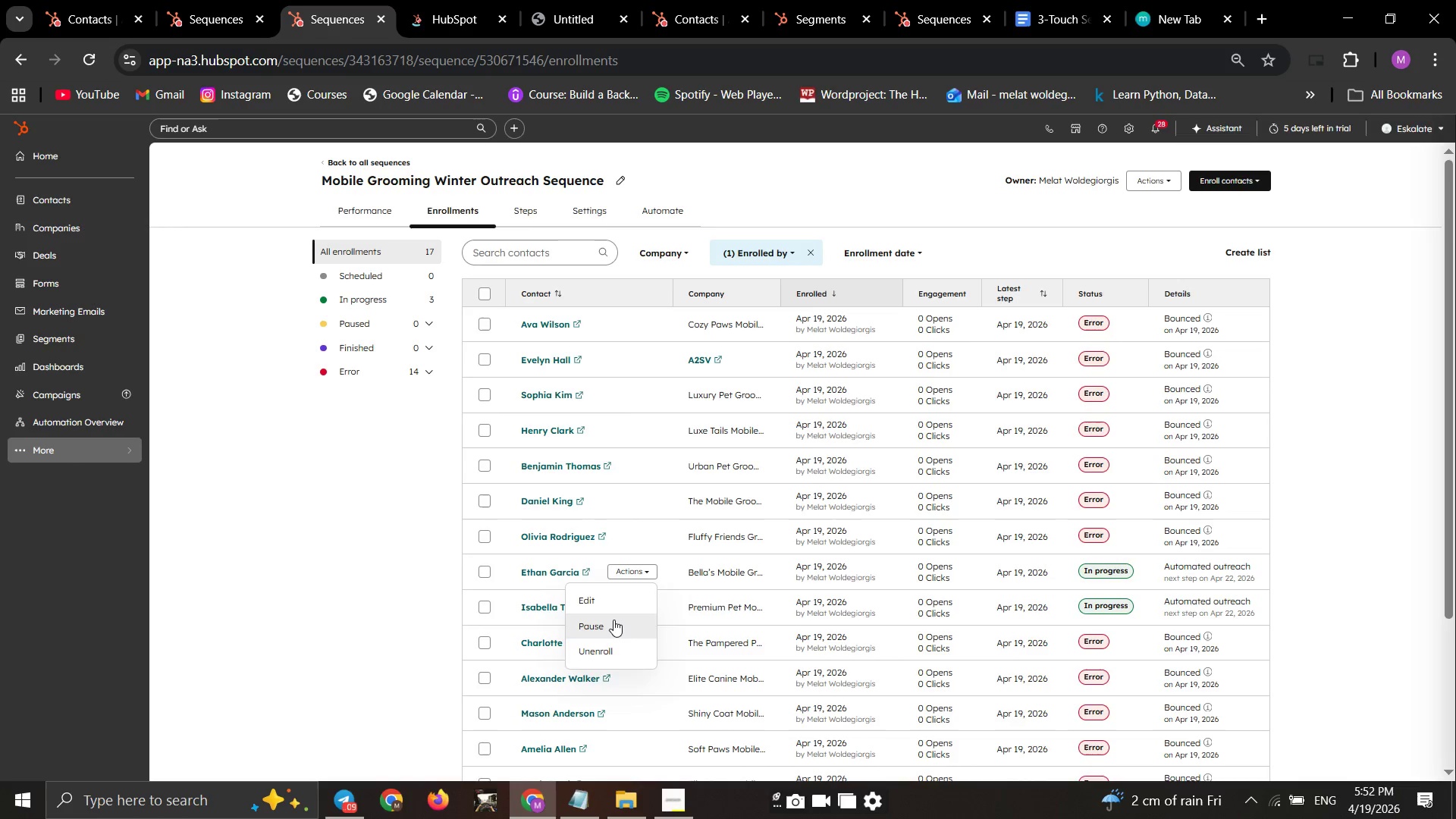 
left_click([613, 620])
 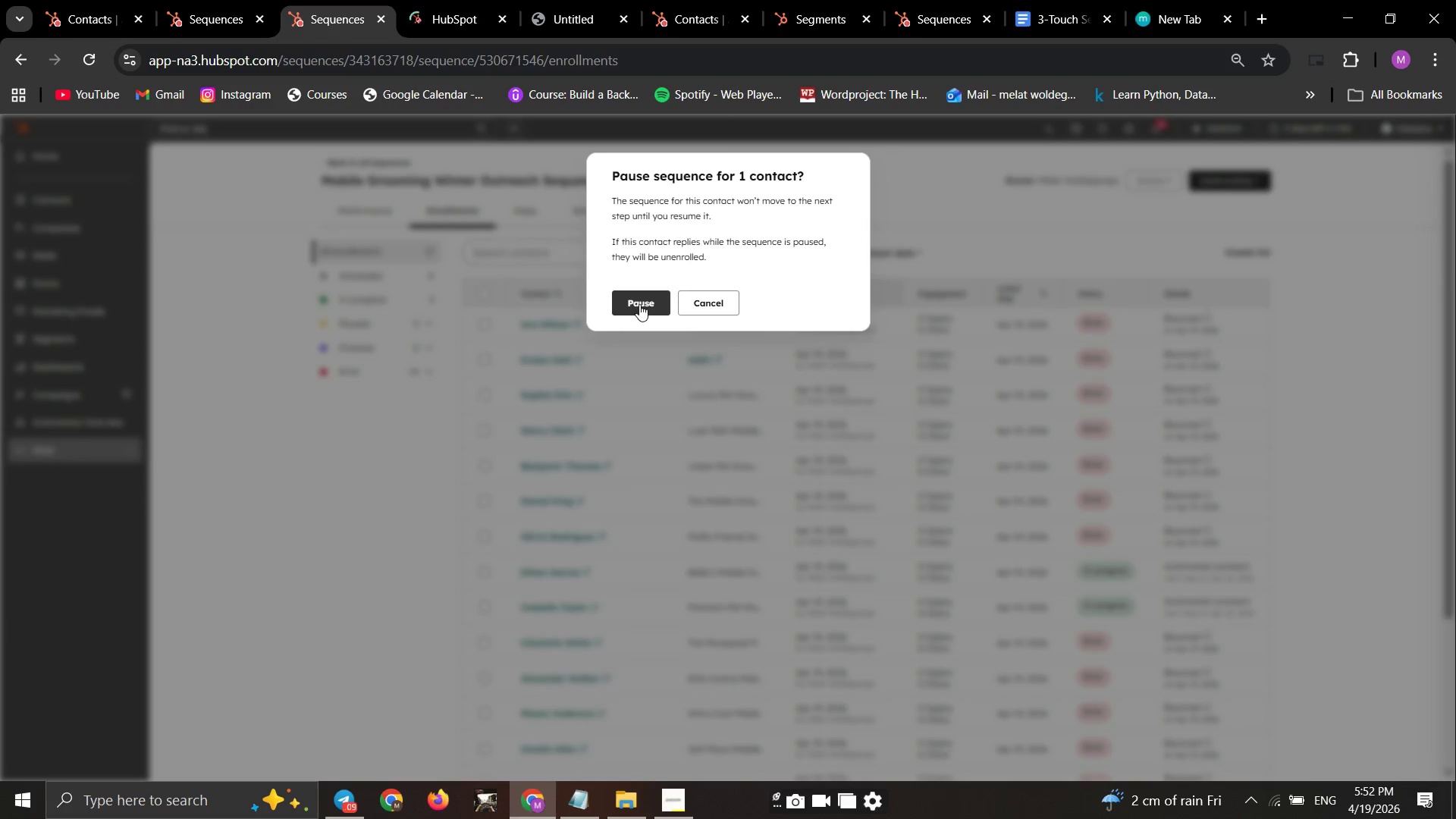 
wait(8.88)
 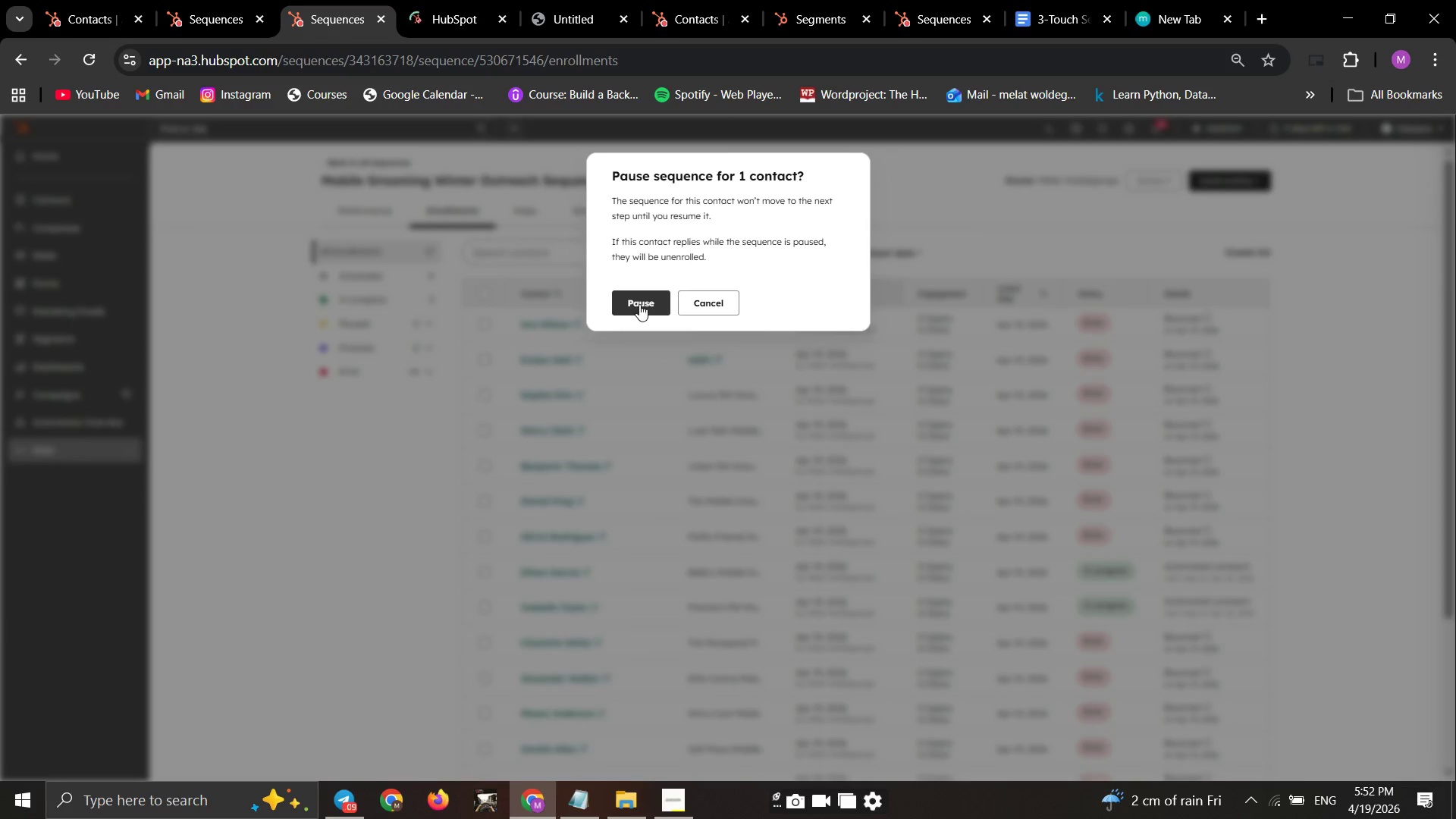 
left_click([690, 309])
 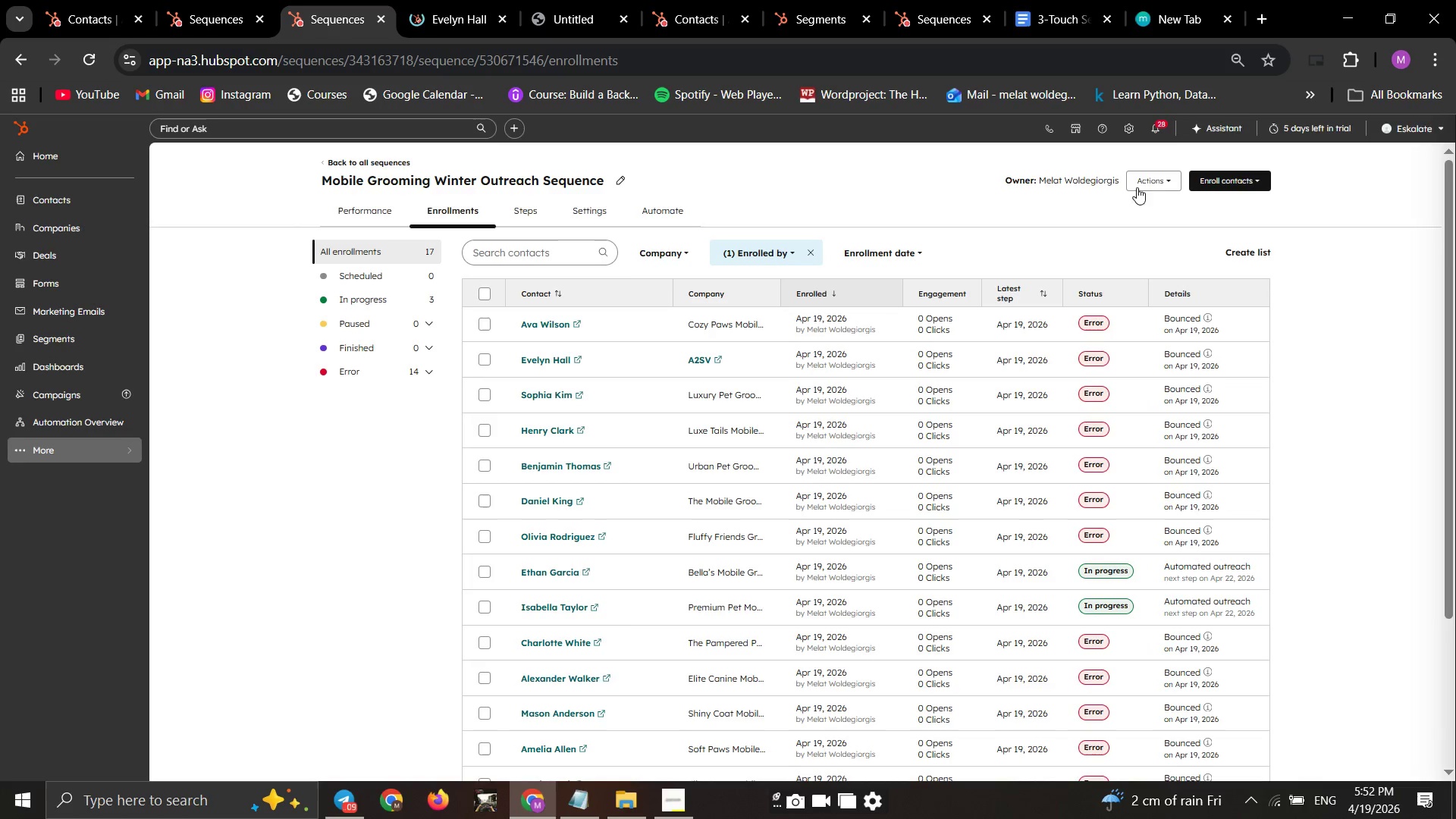 
left_click([1197, 183])
 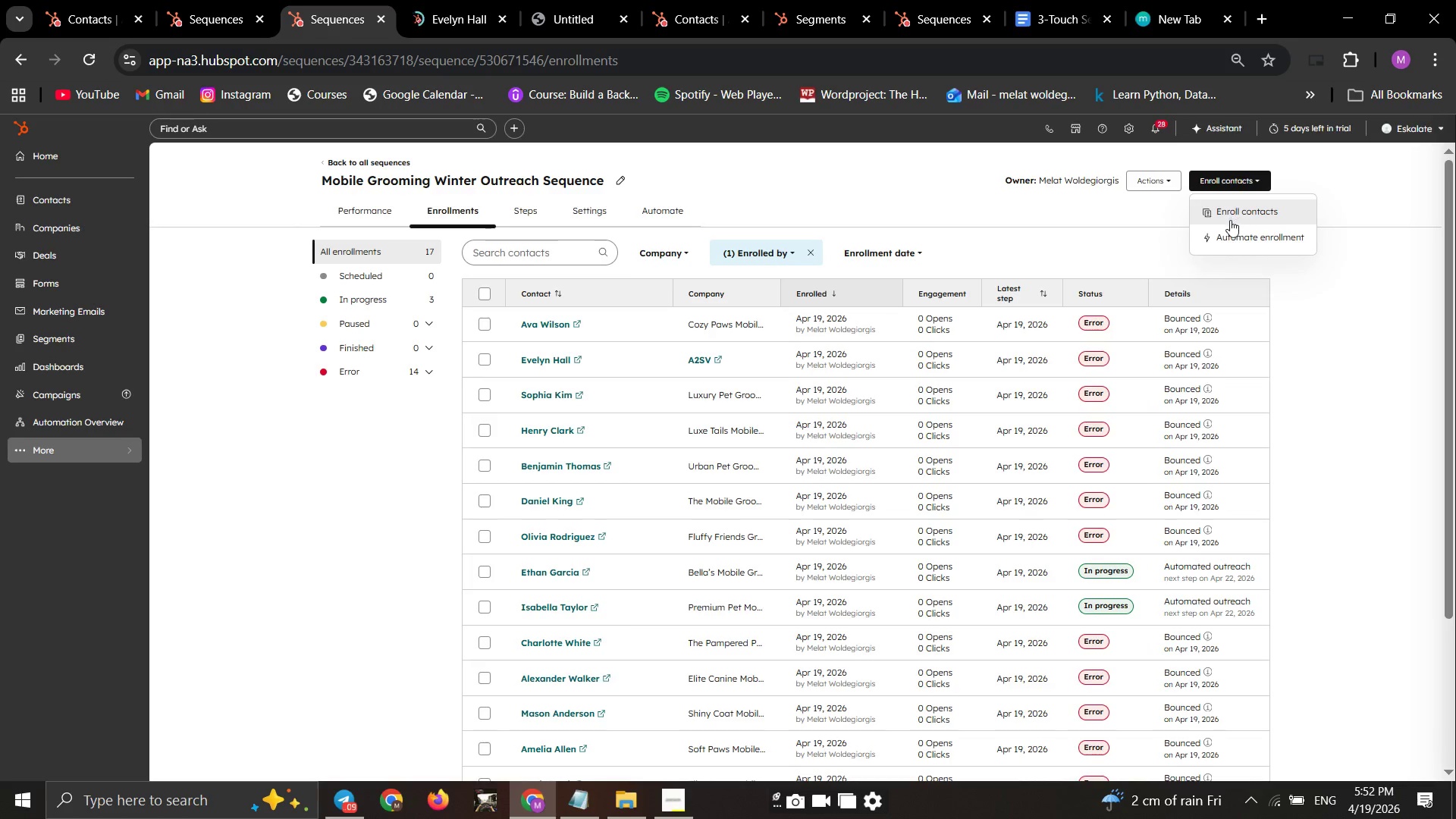 
left_click([1230, 220])
 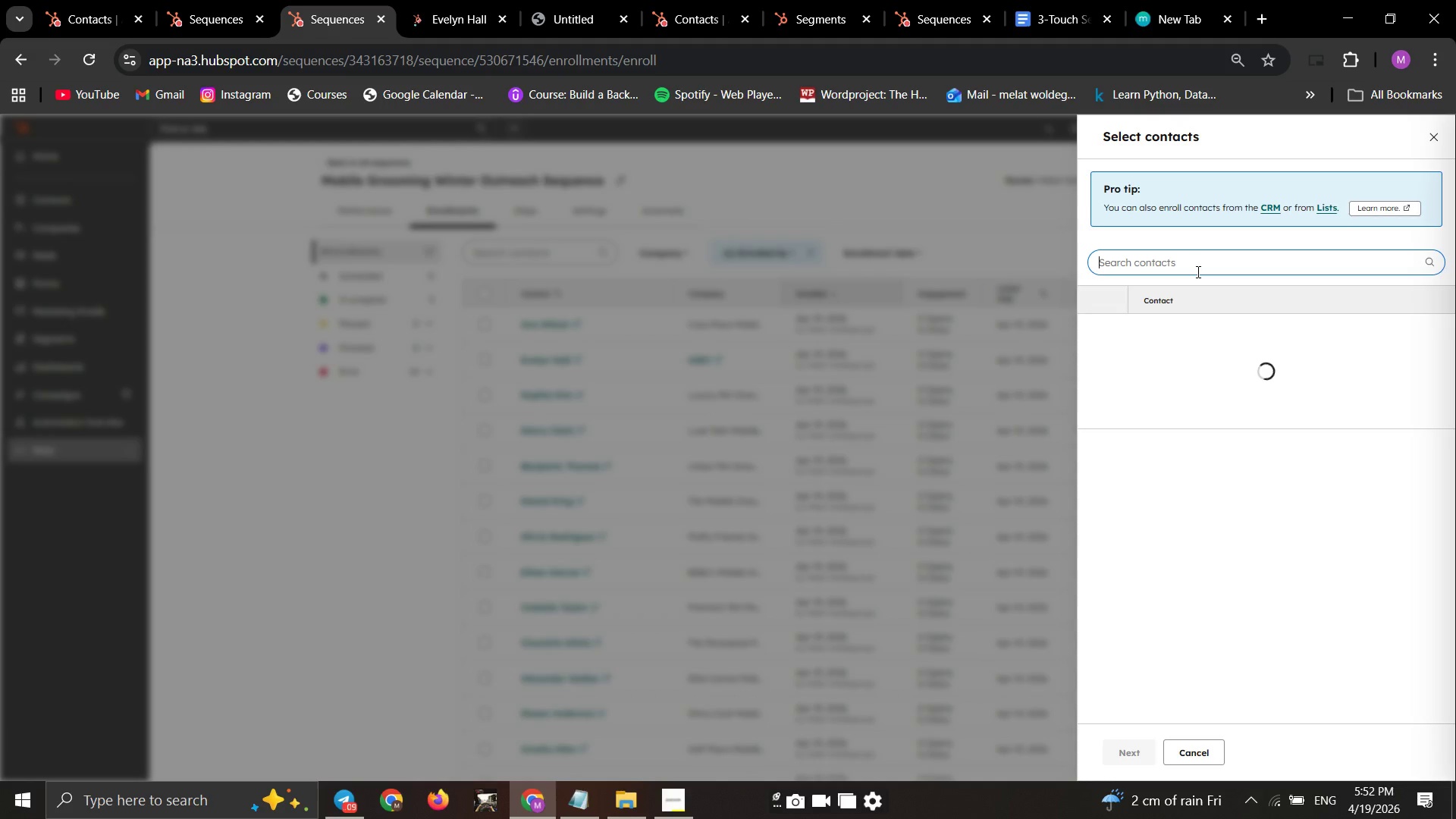 
mouse_move([235, 0])
 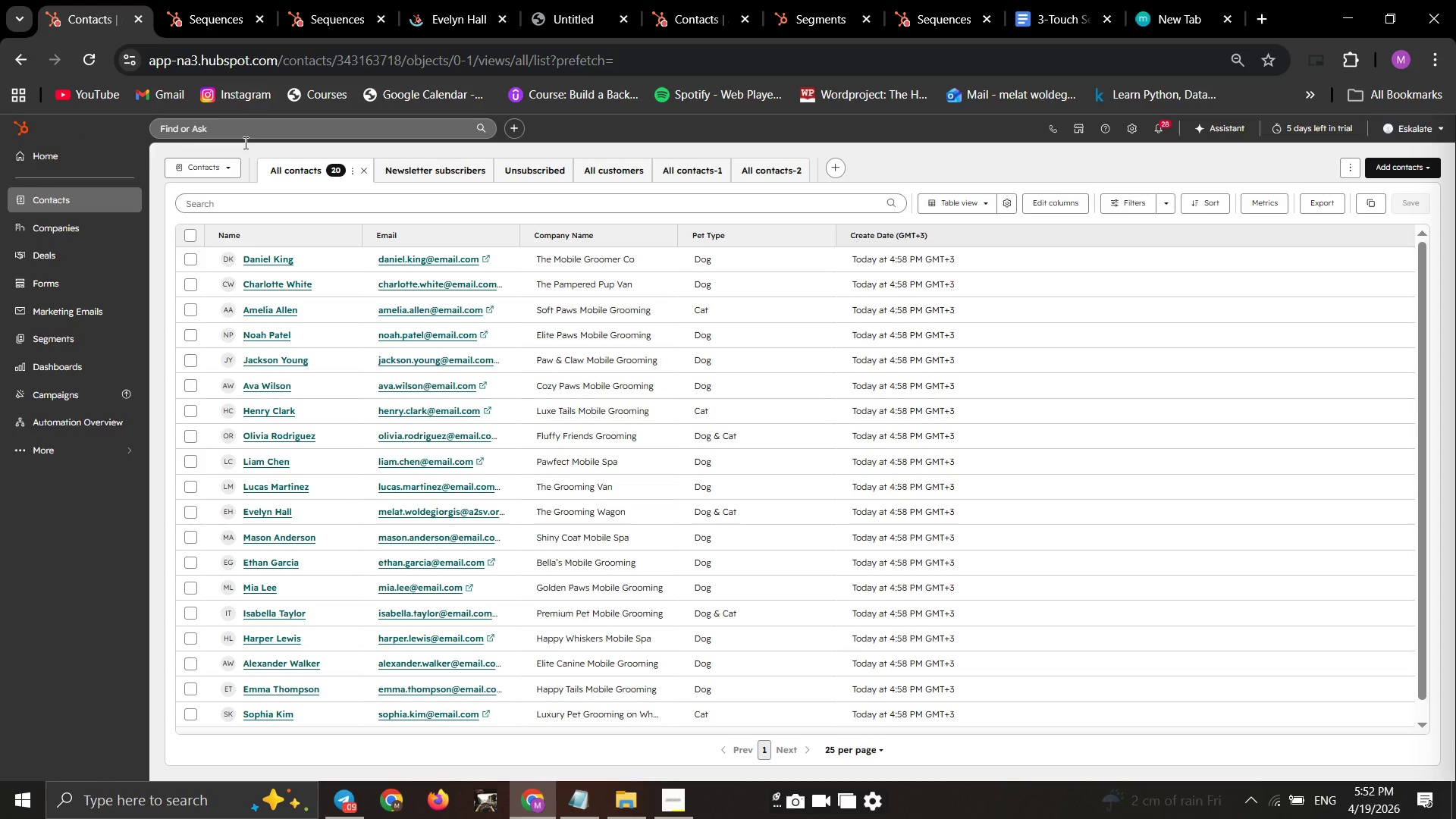 
wait(6.76)
 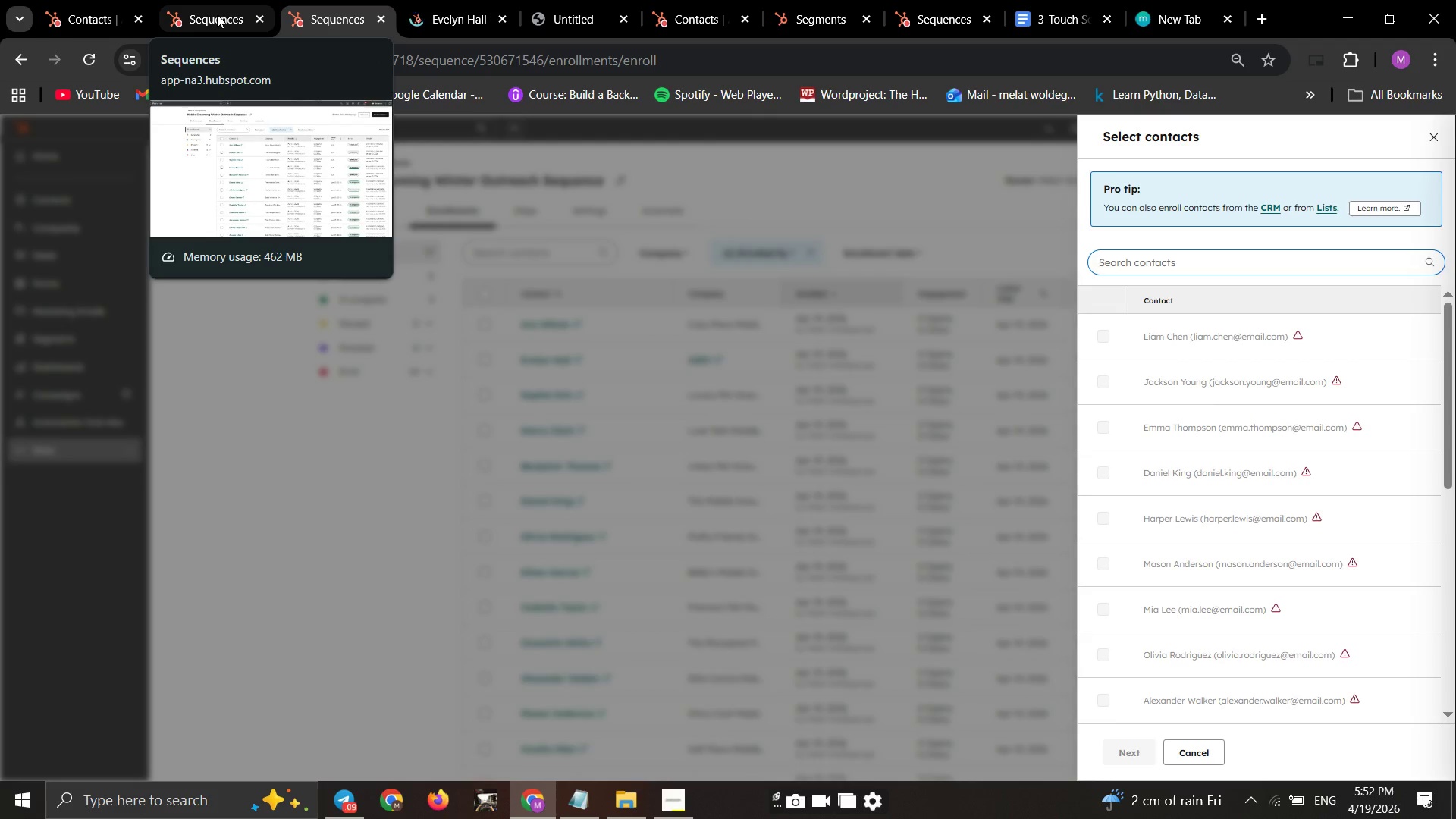 
left_click([1410, 171])
 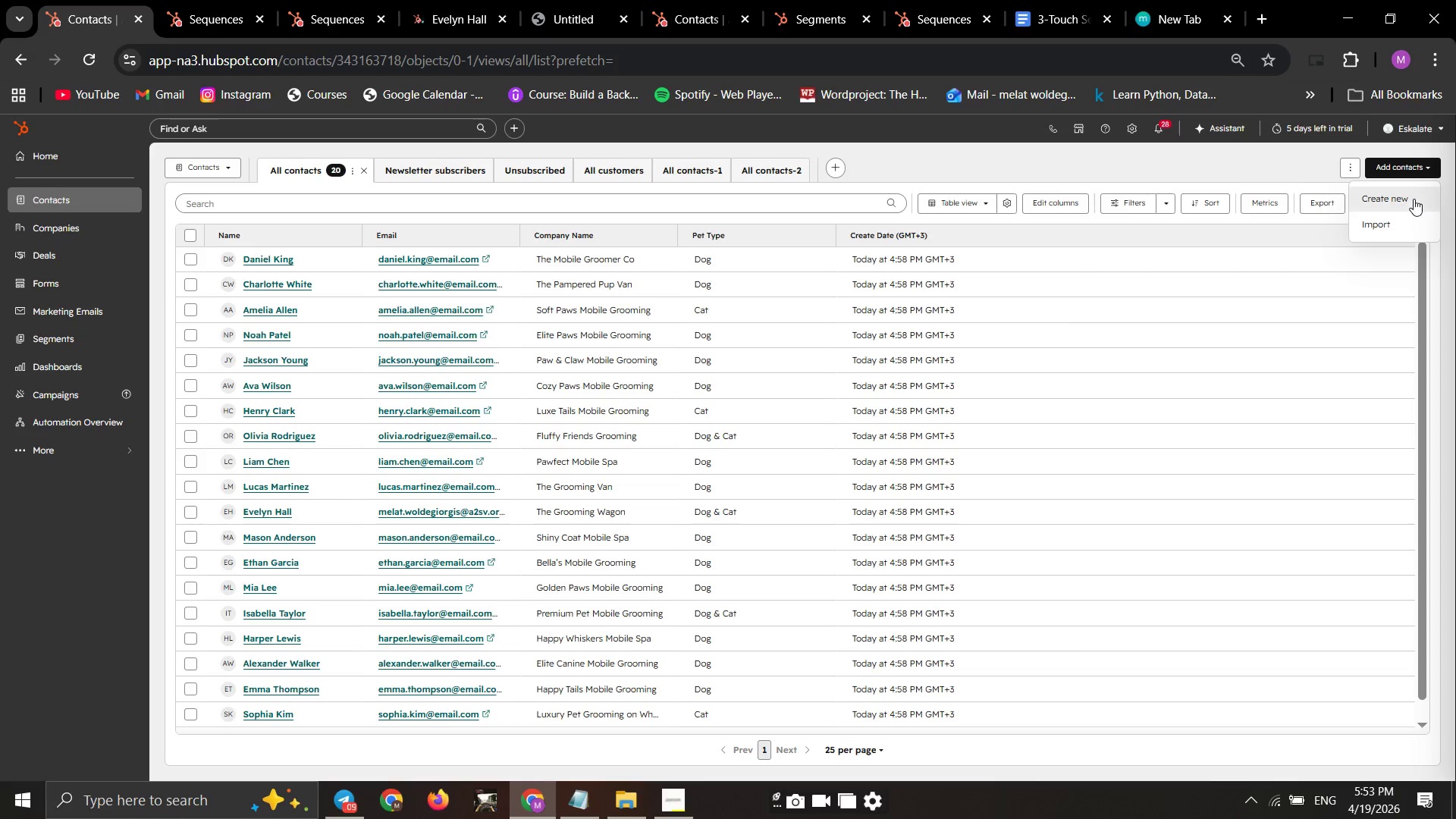 
left_click_drag(start_coordinate=[1414, 199], to_coordinate=[1414, 204])
 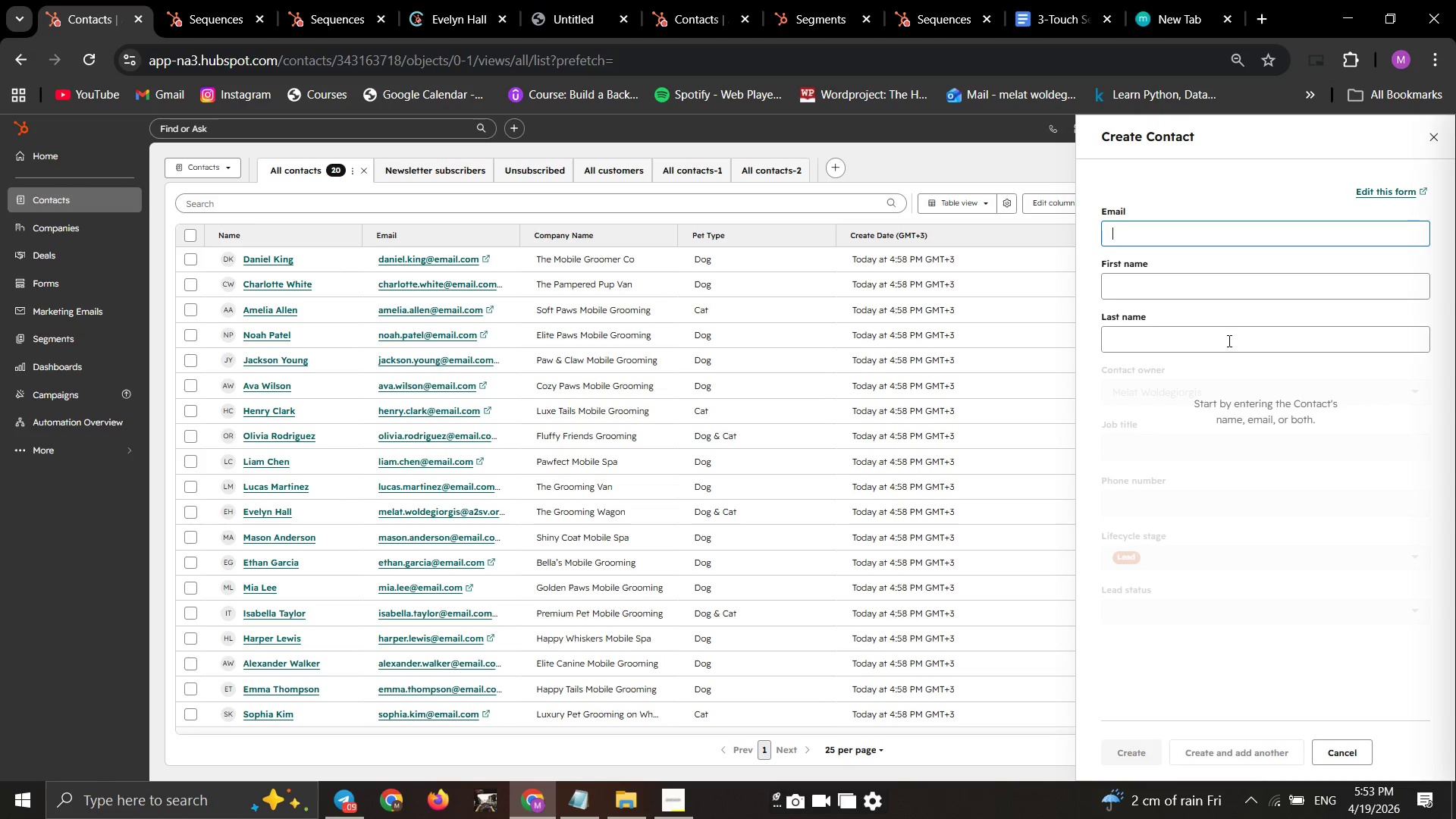 
wait(19.99)
 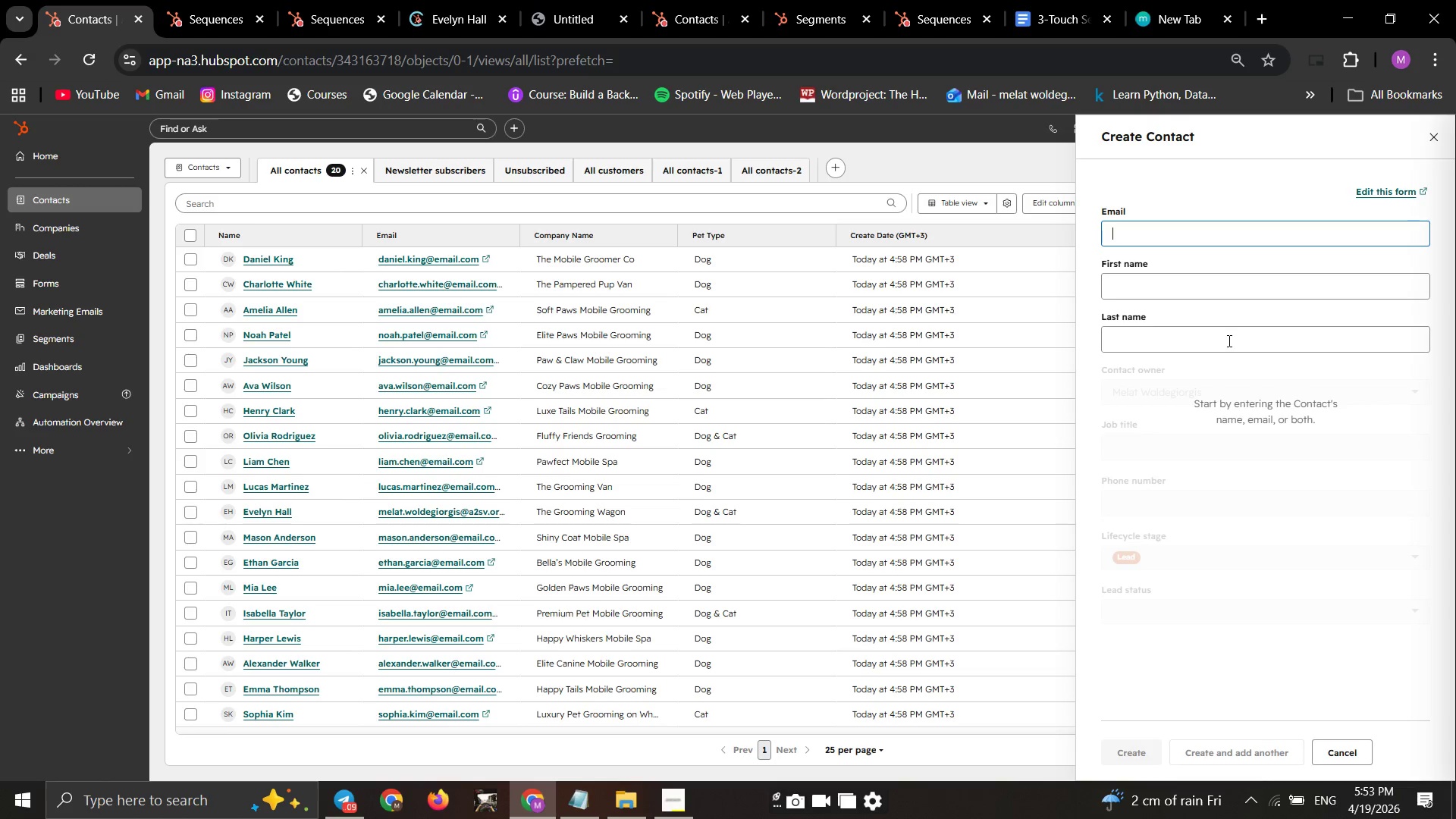 
left_click([1165, 239])
 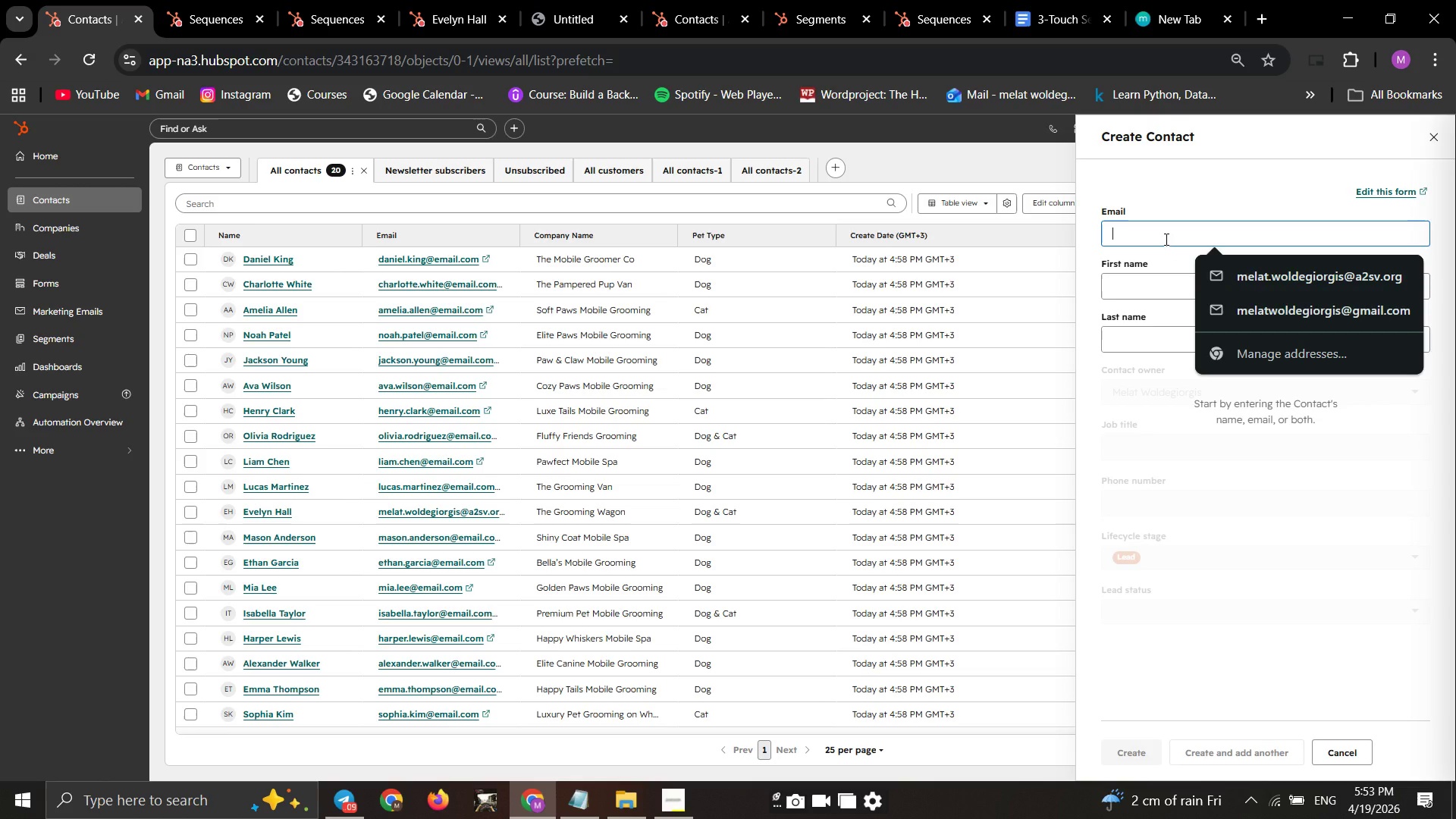 
type(zoe)
 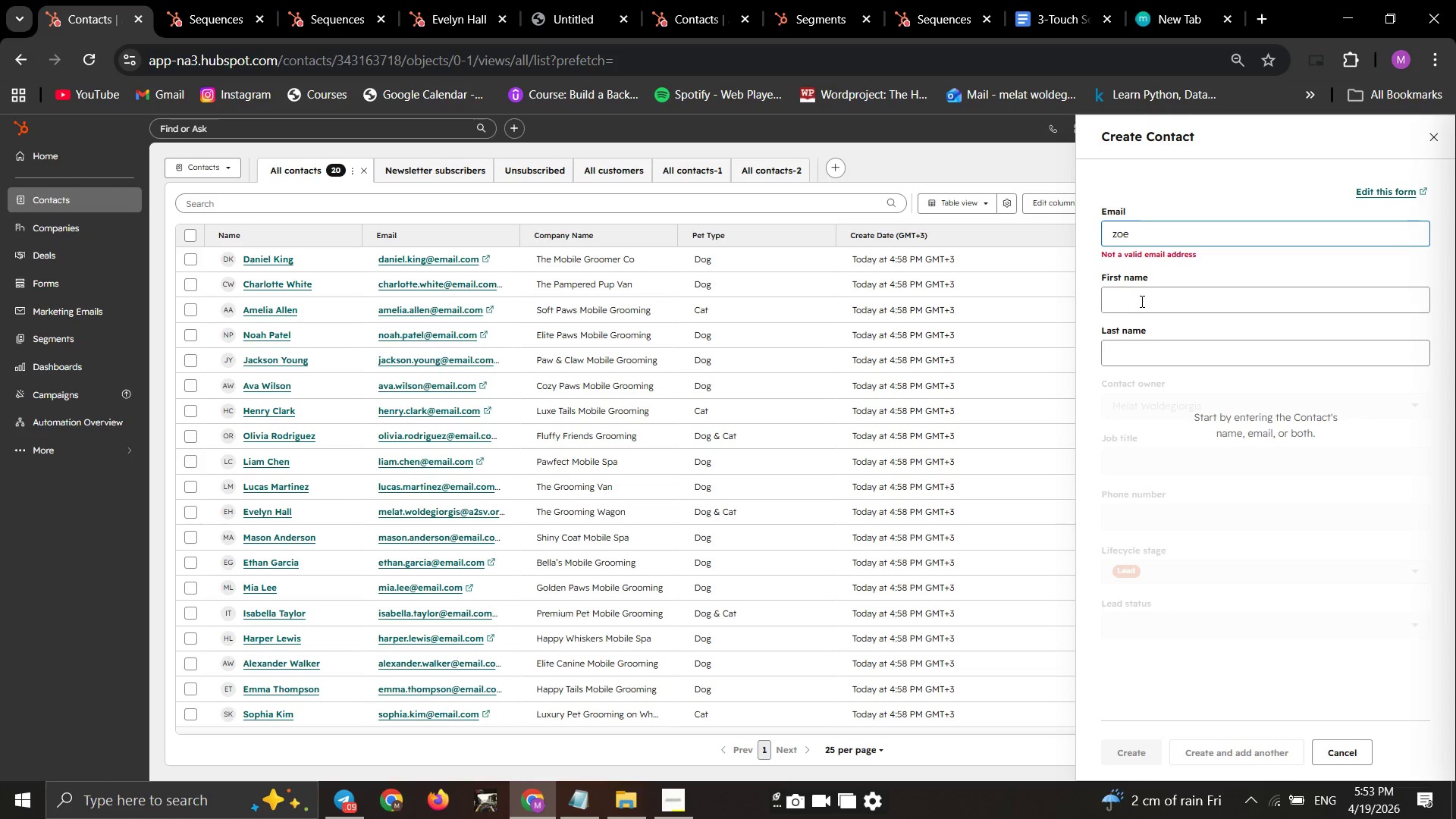 
left_click_drag(start_coordinate=[1132, 241], to_coordinate=[956, 220])
 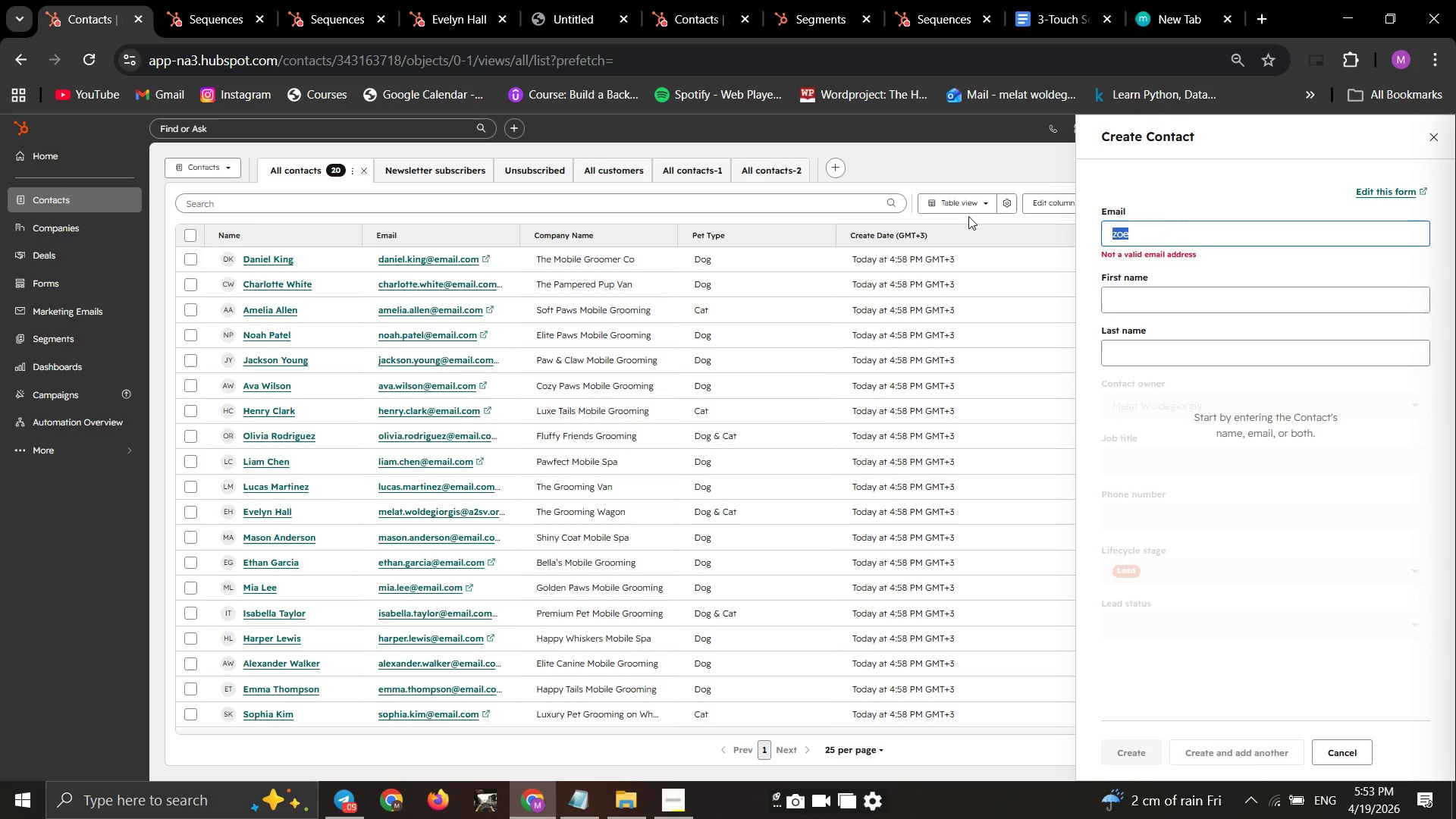 
key(Backspace)
 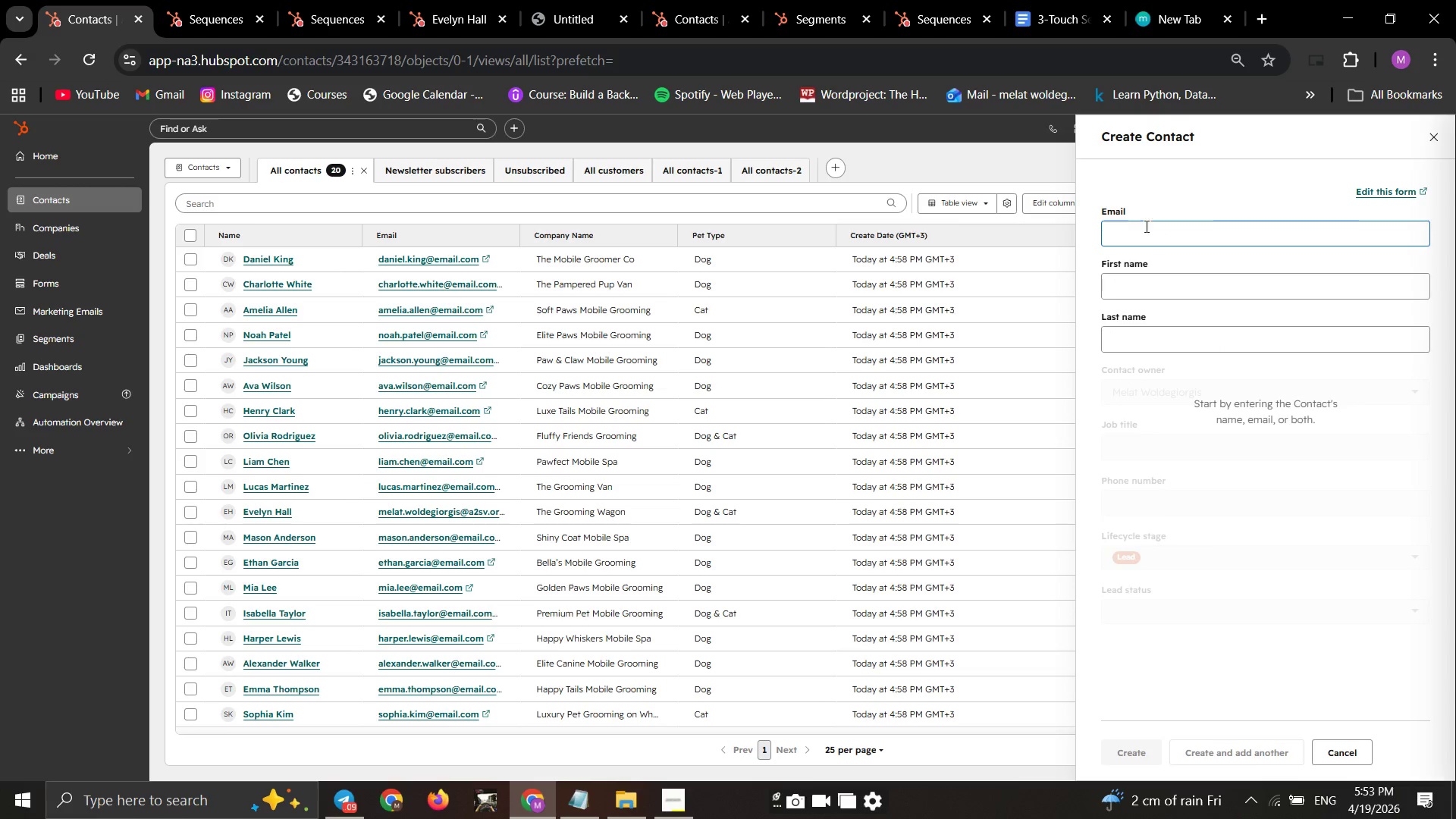 
left_click([1144, 241])
 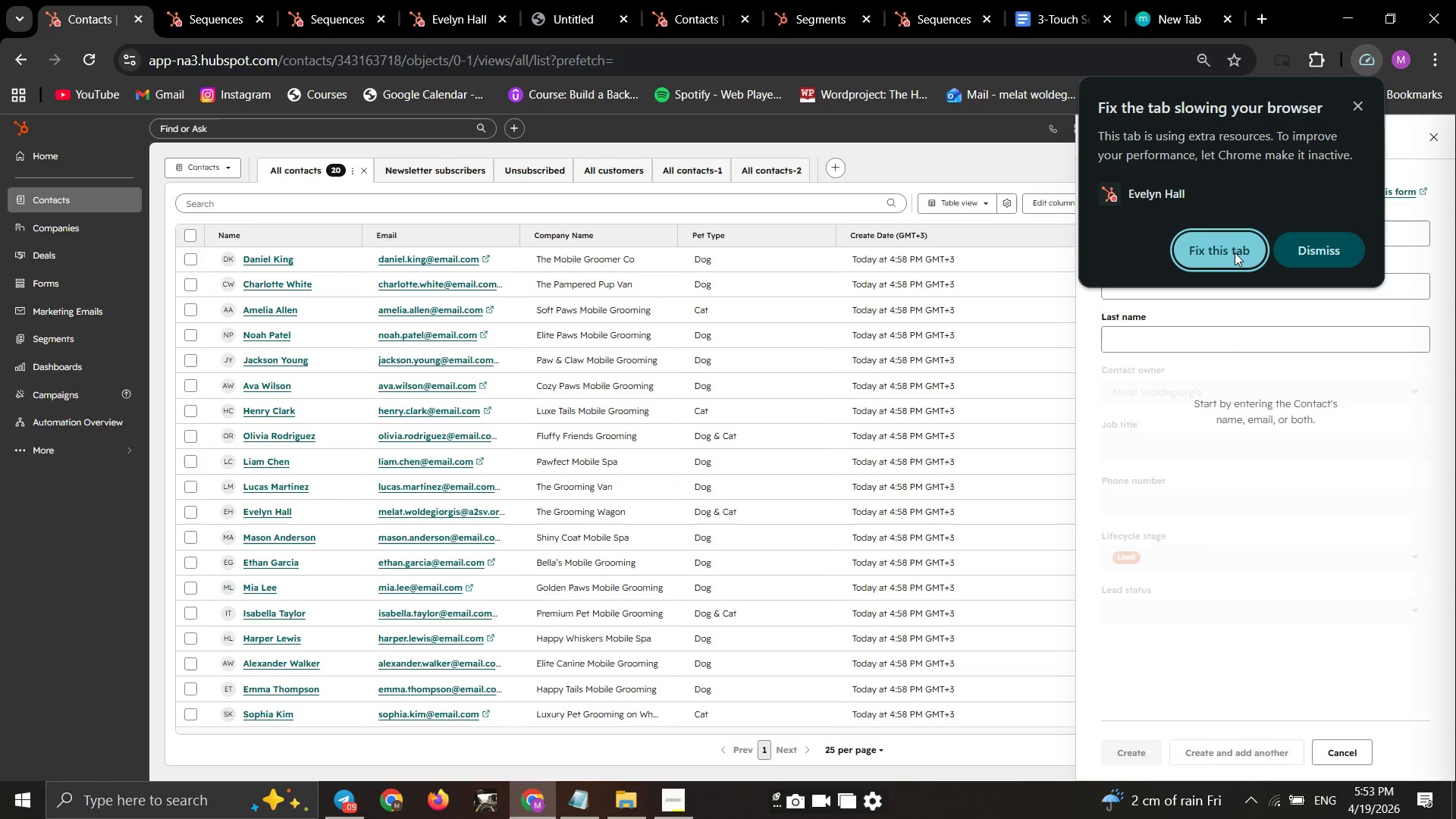 
left_click([1235, 253])
 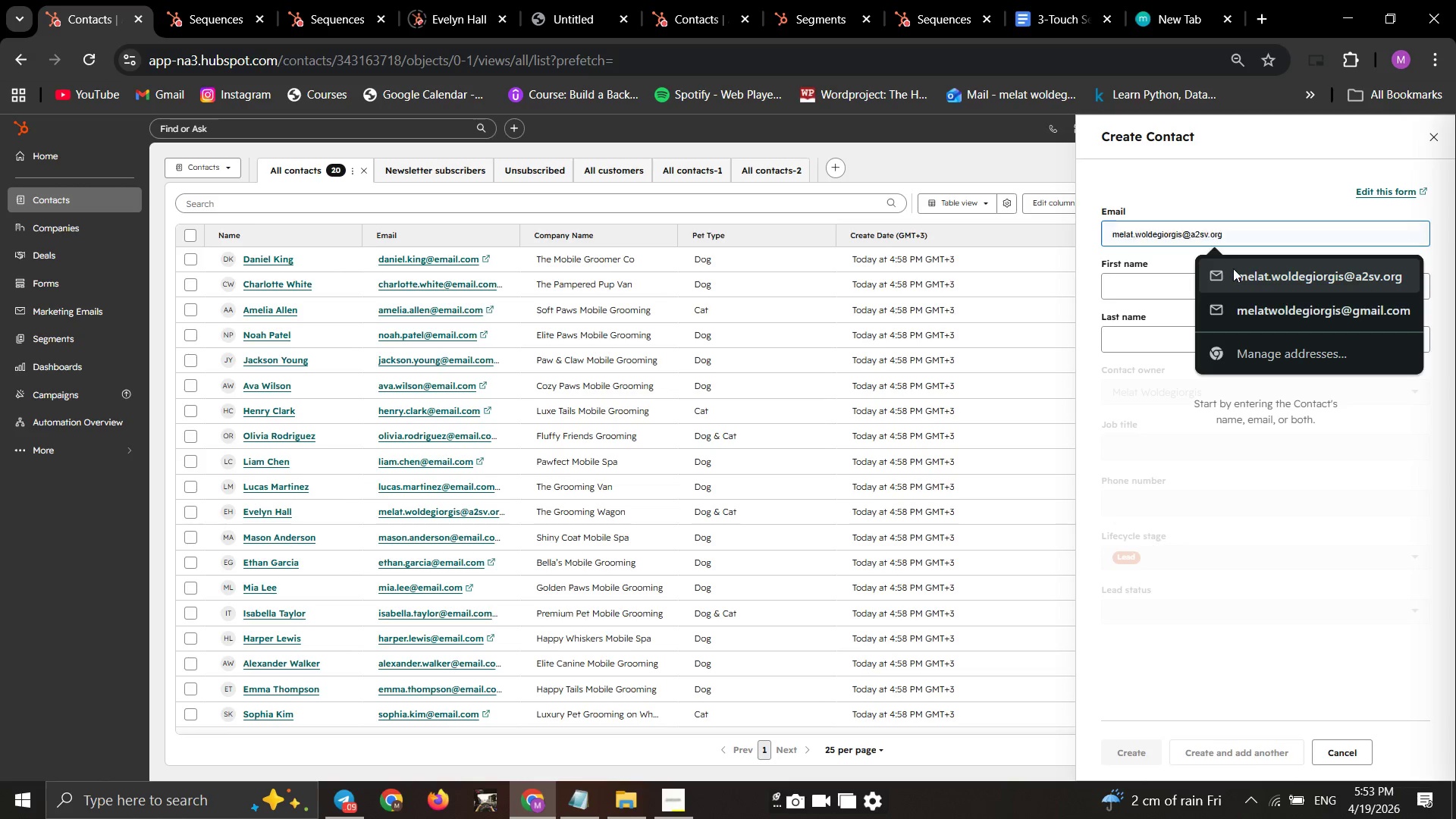 
left_click([1235, 276])
 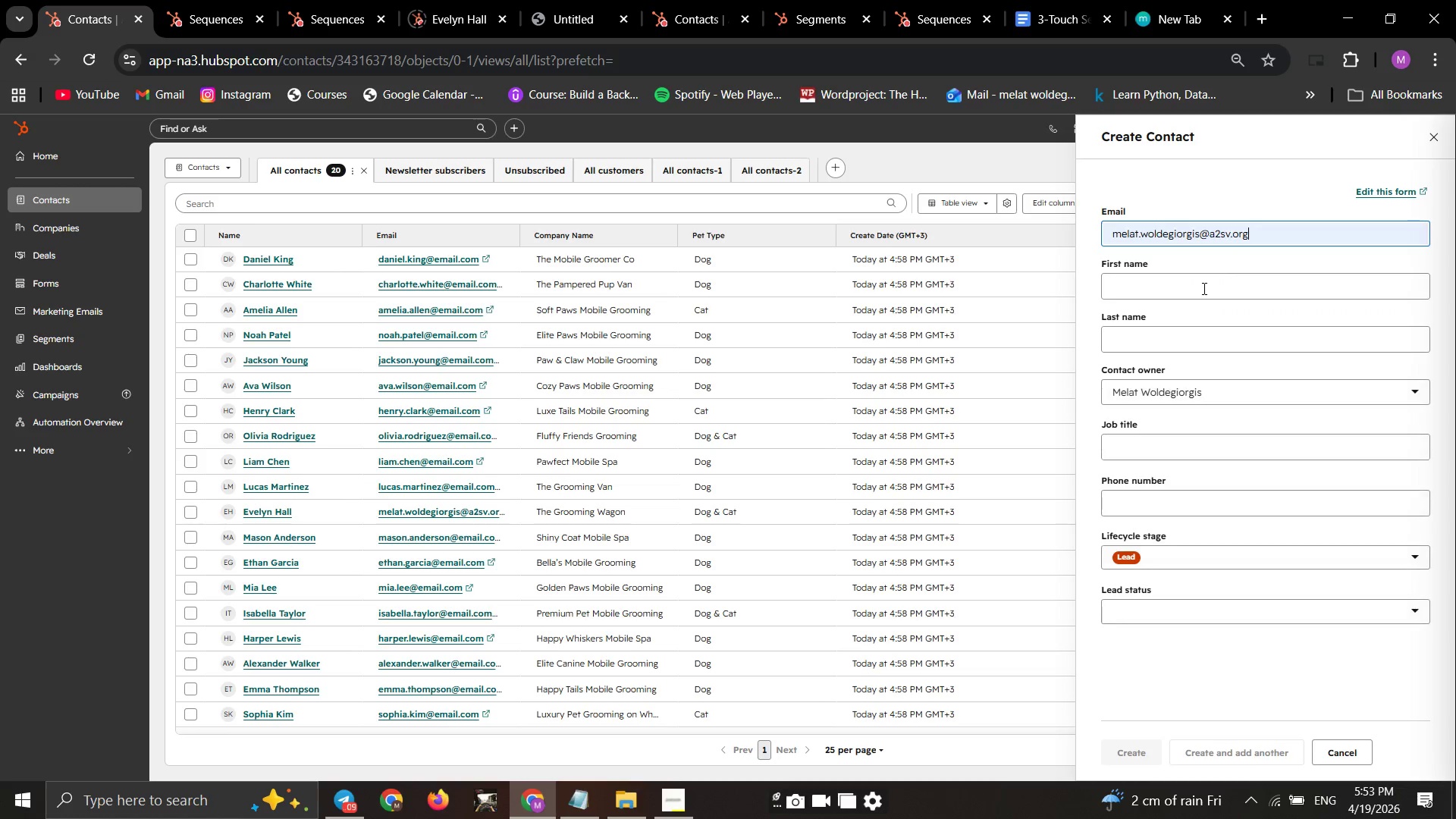 
left_click([1203, 288])
 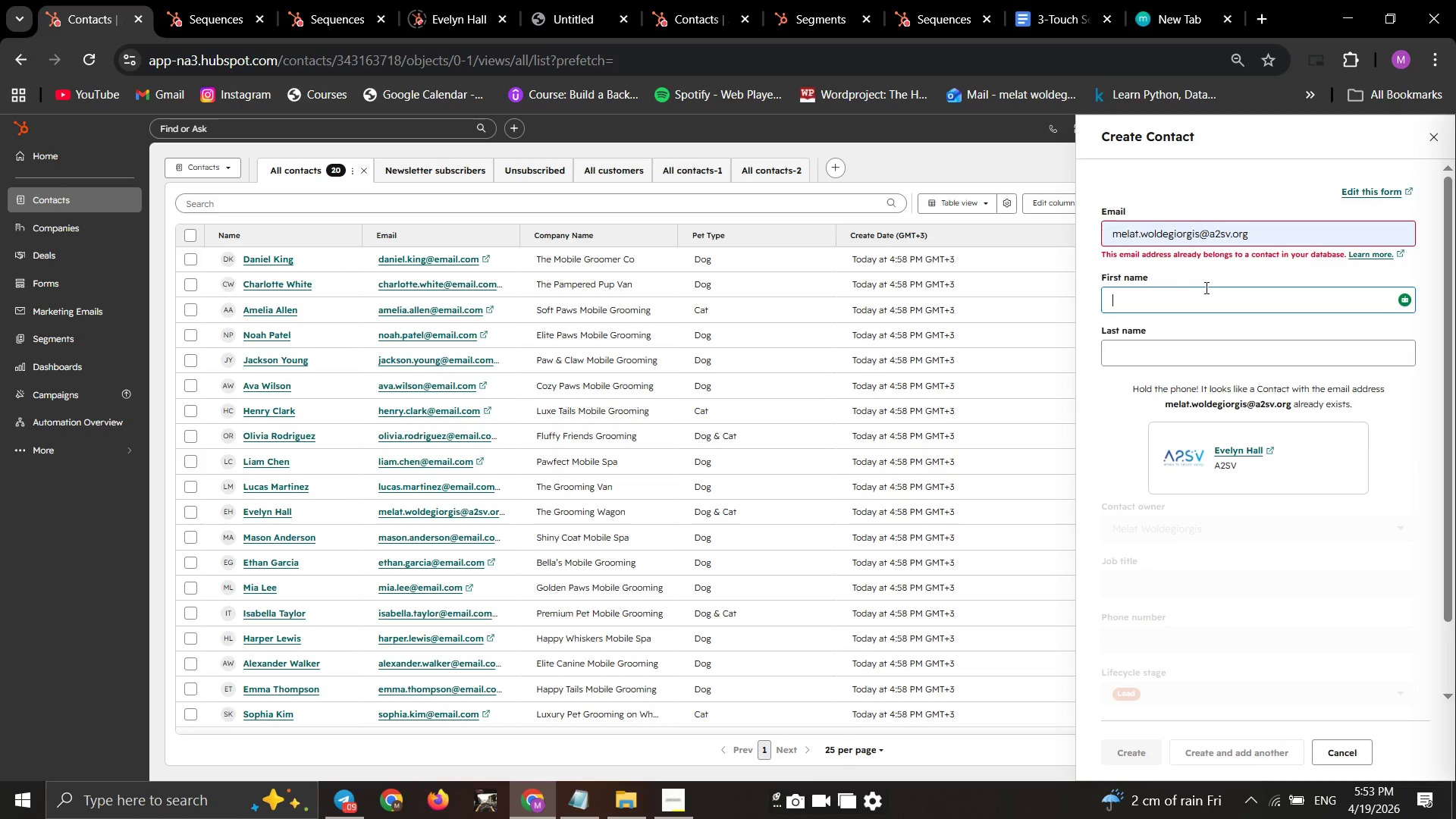 
wait(5.05)
 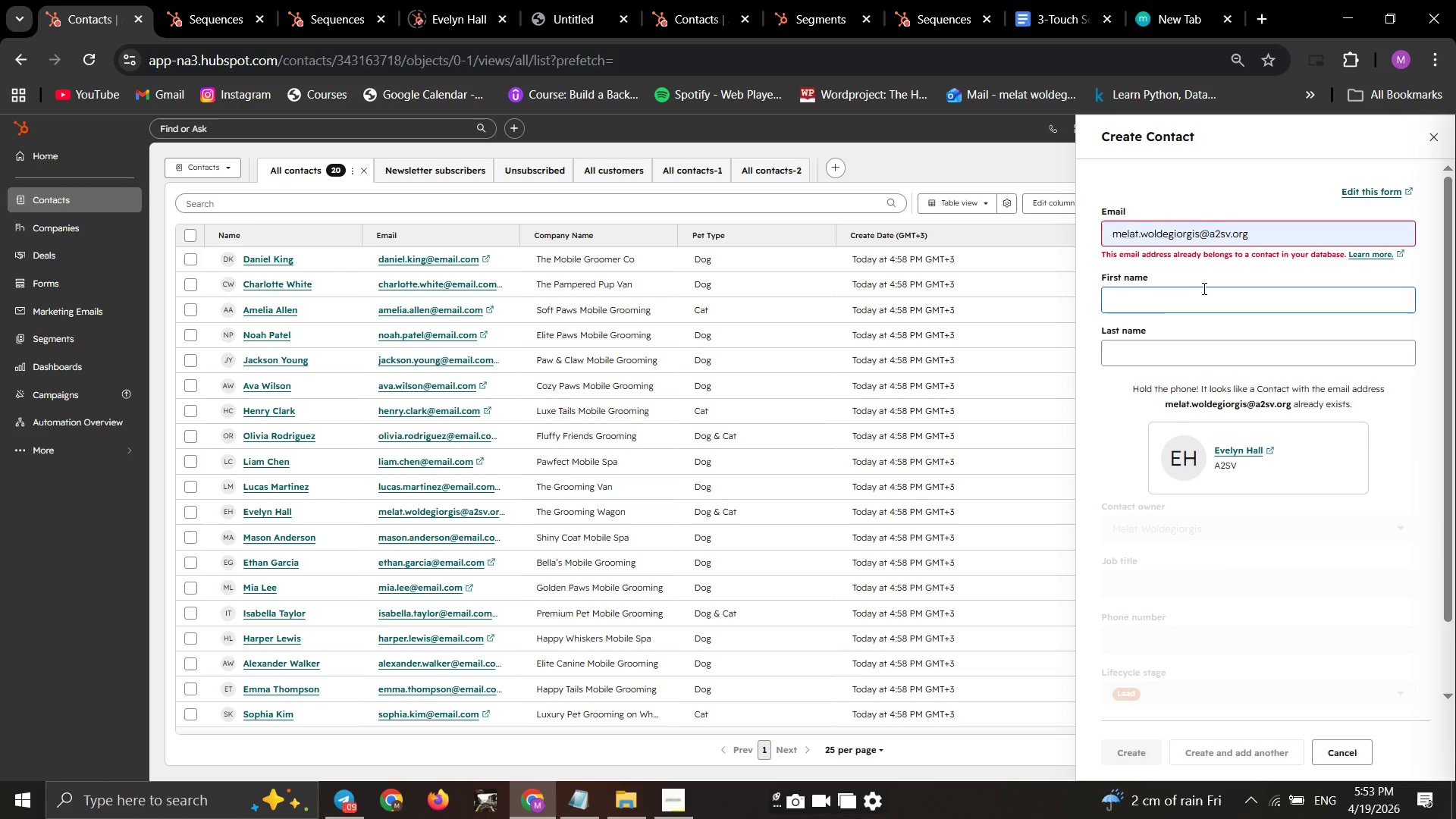 
left_click_drag(start_coordinate=[1262, 237], to_coordinate=[1094, 236])
 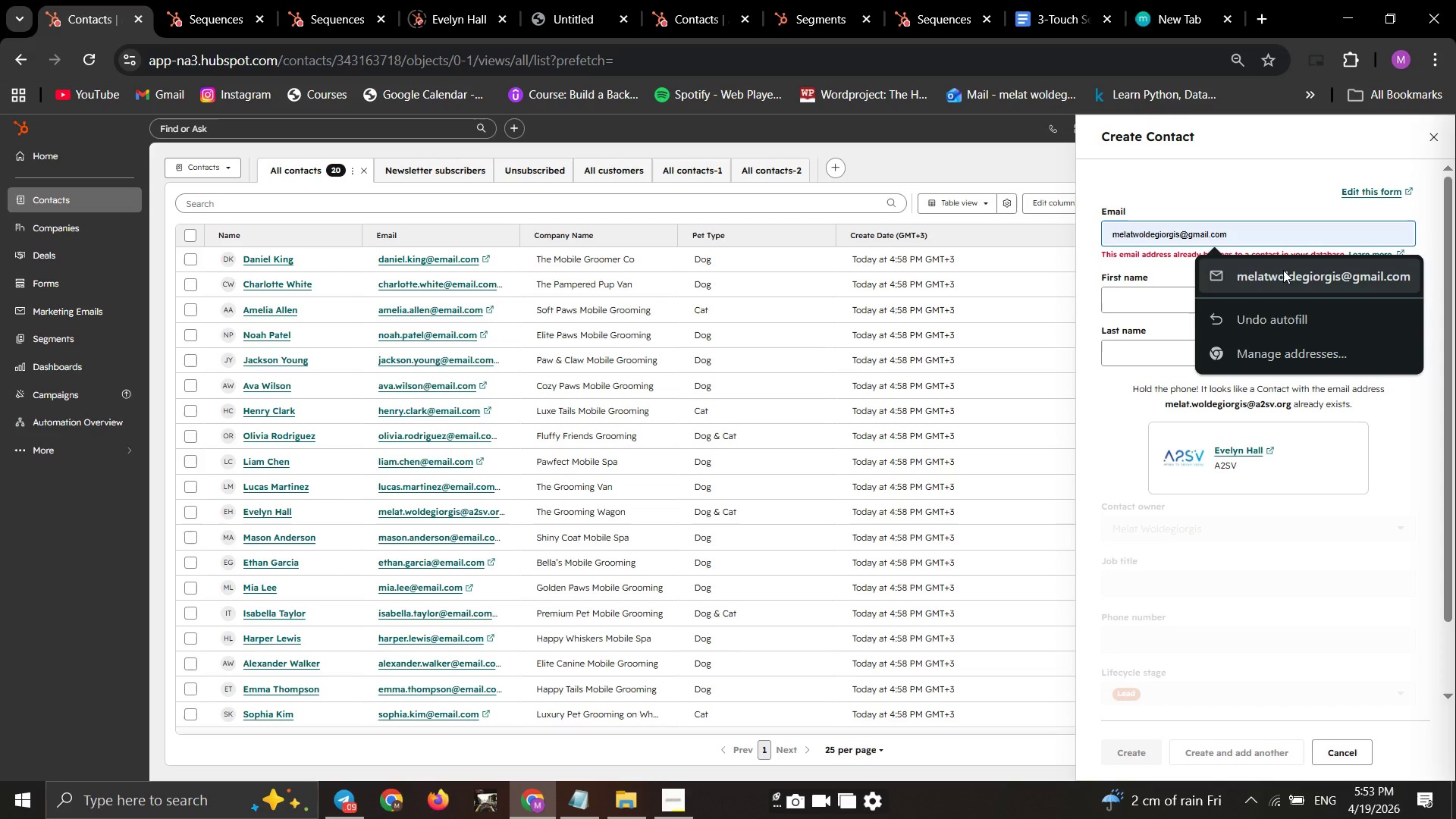 
left_click([1283, 270])
 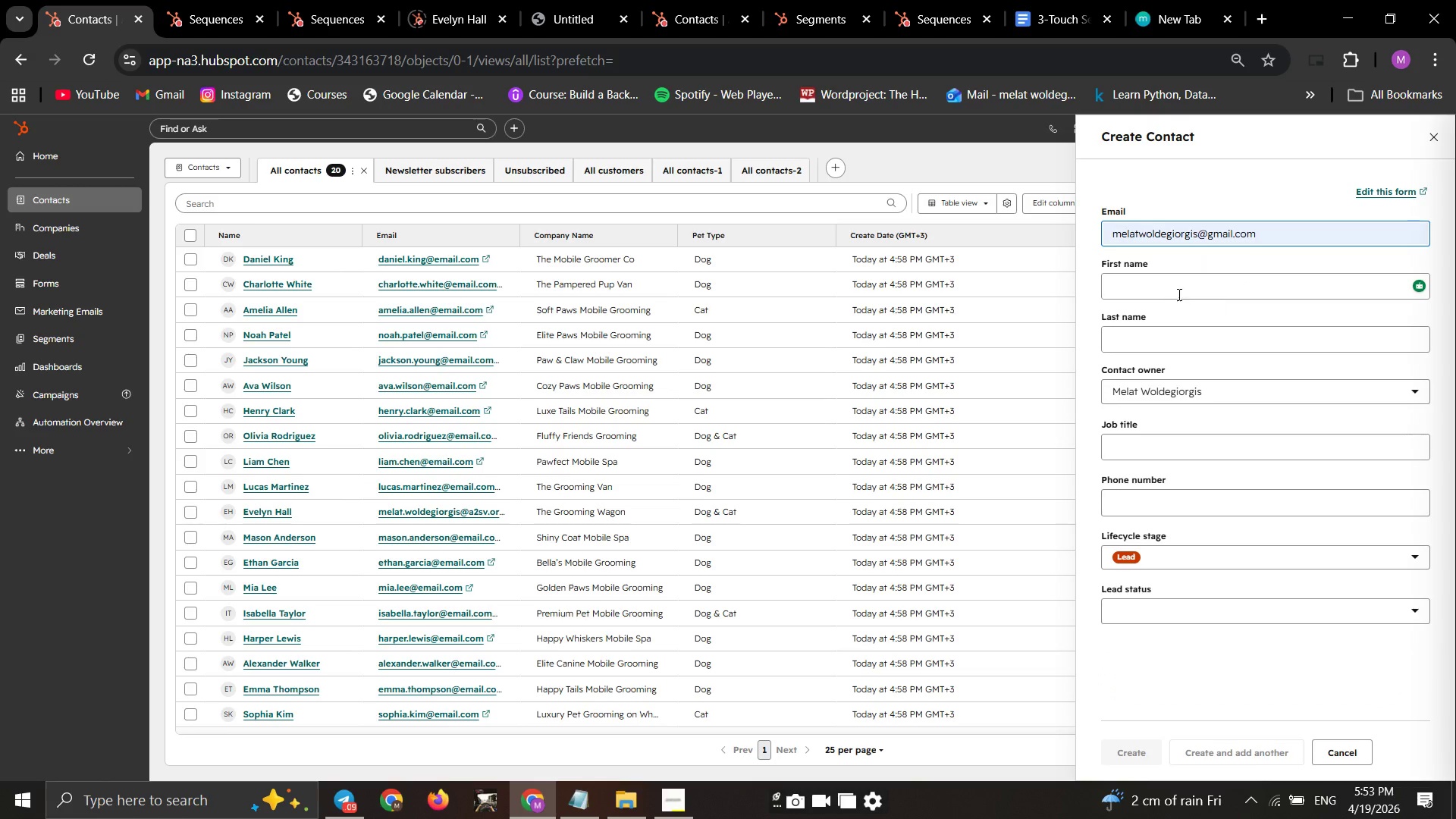 
left_click([1173, 291])
 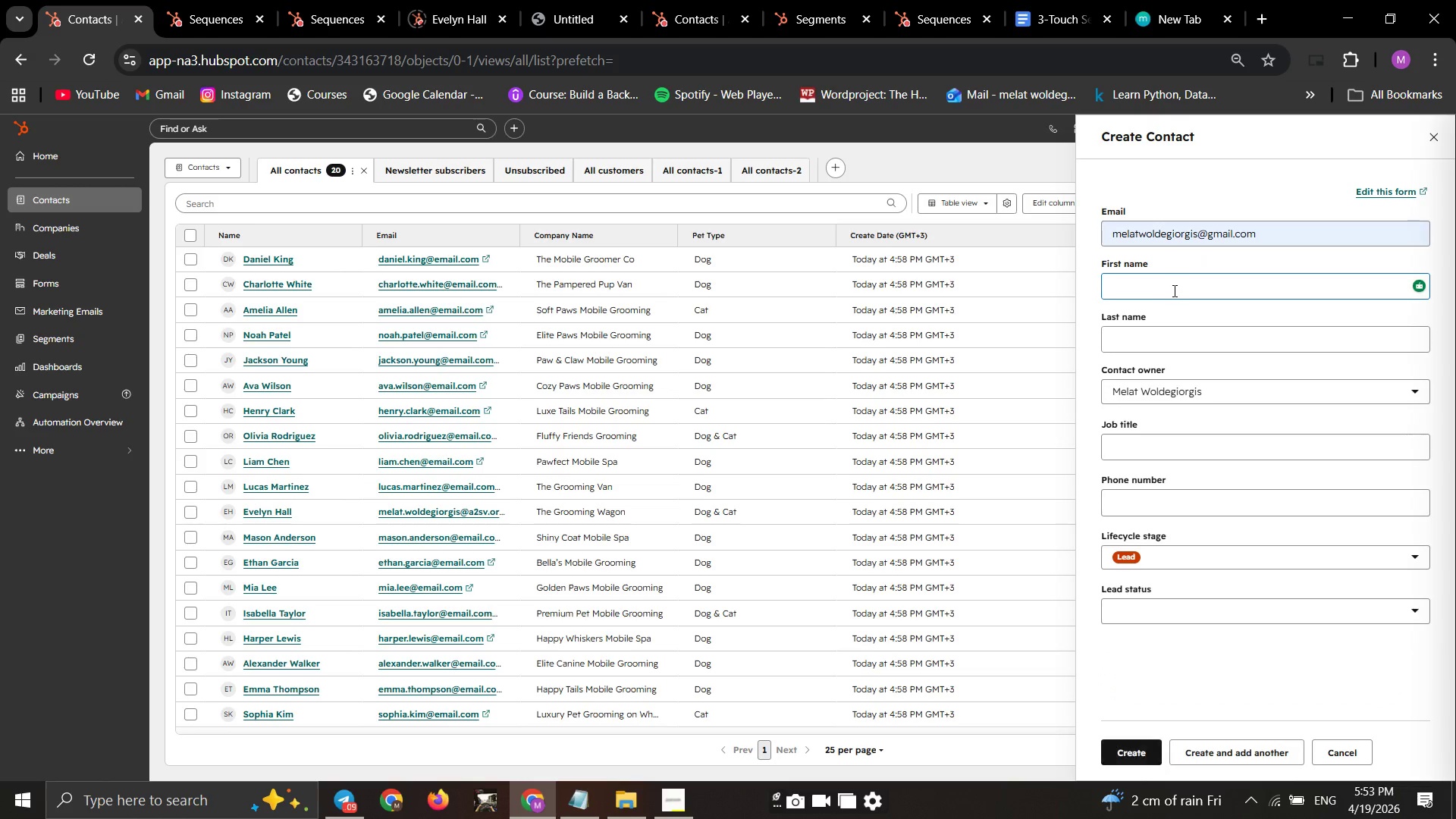 
type(zoe)
 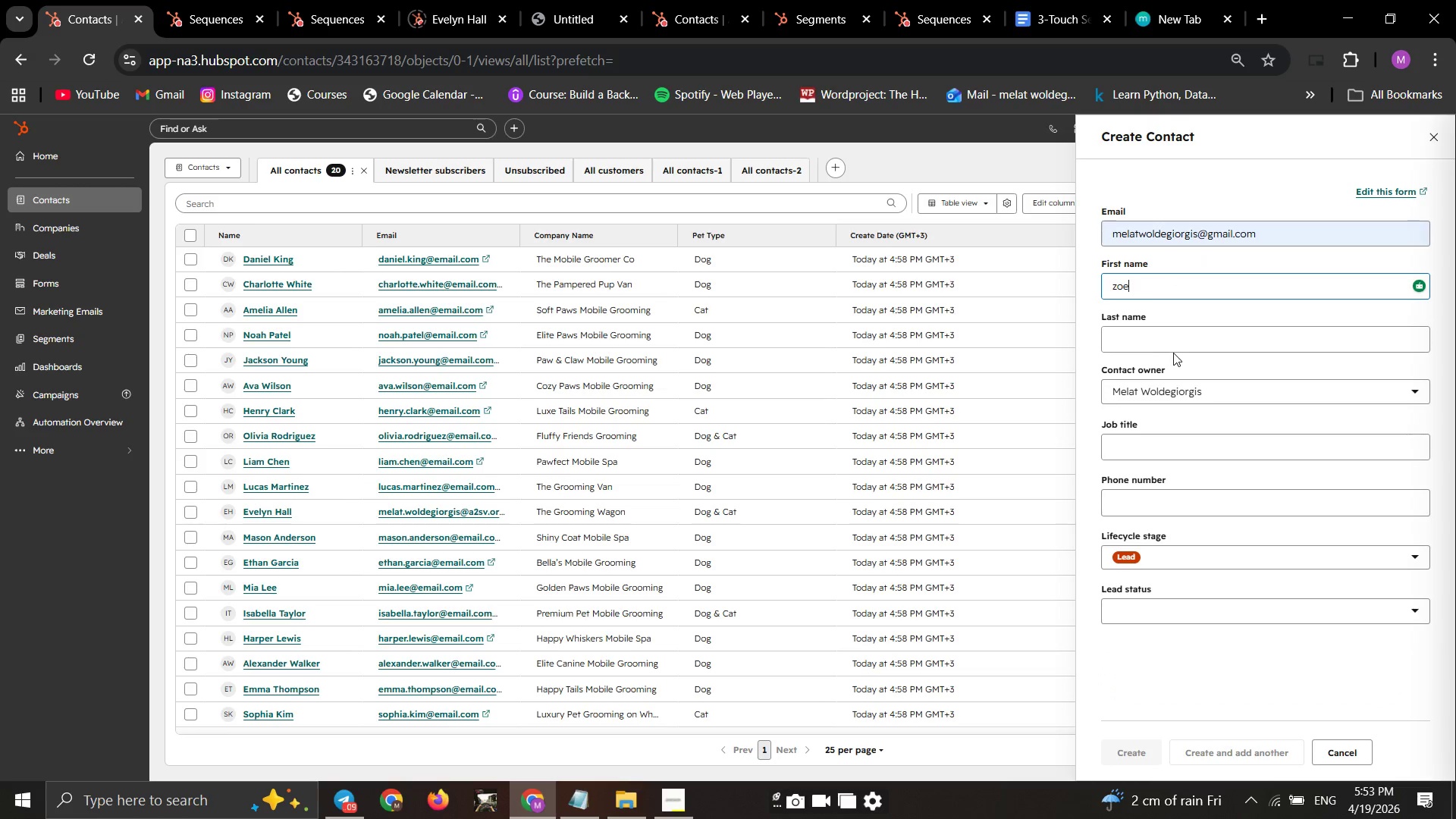 
left_click([1174, 353])
 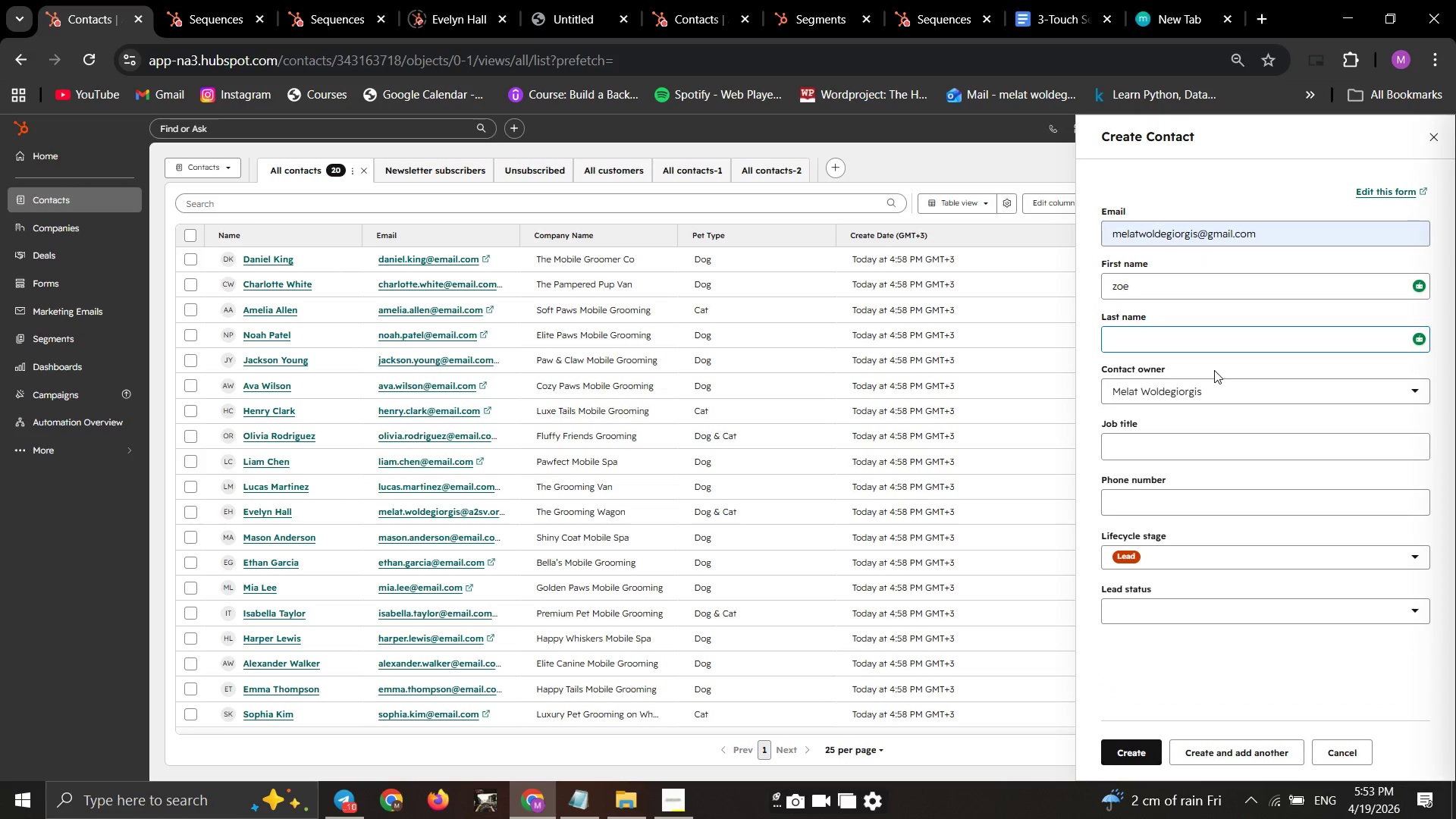 
type(doe)
 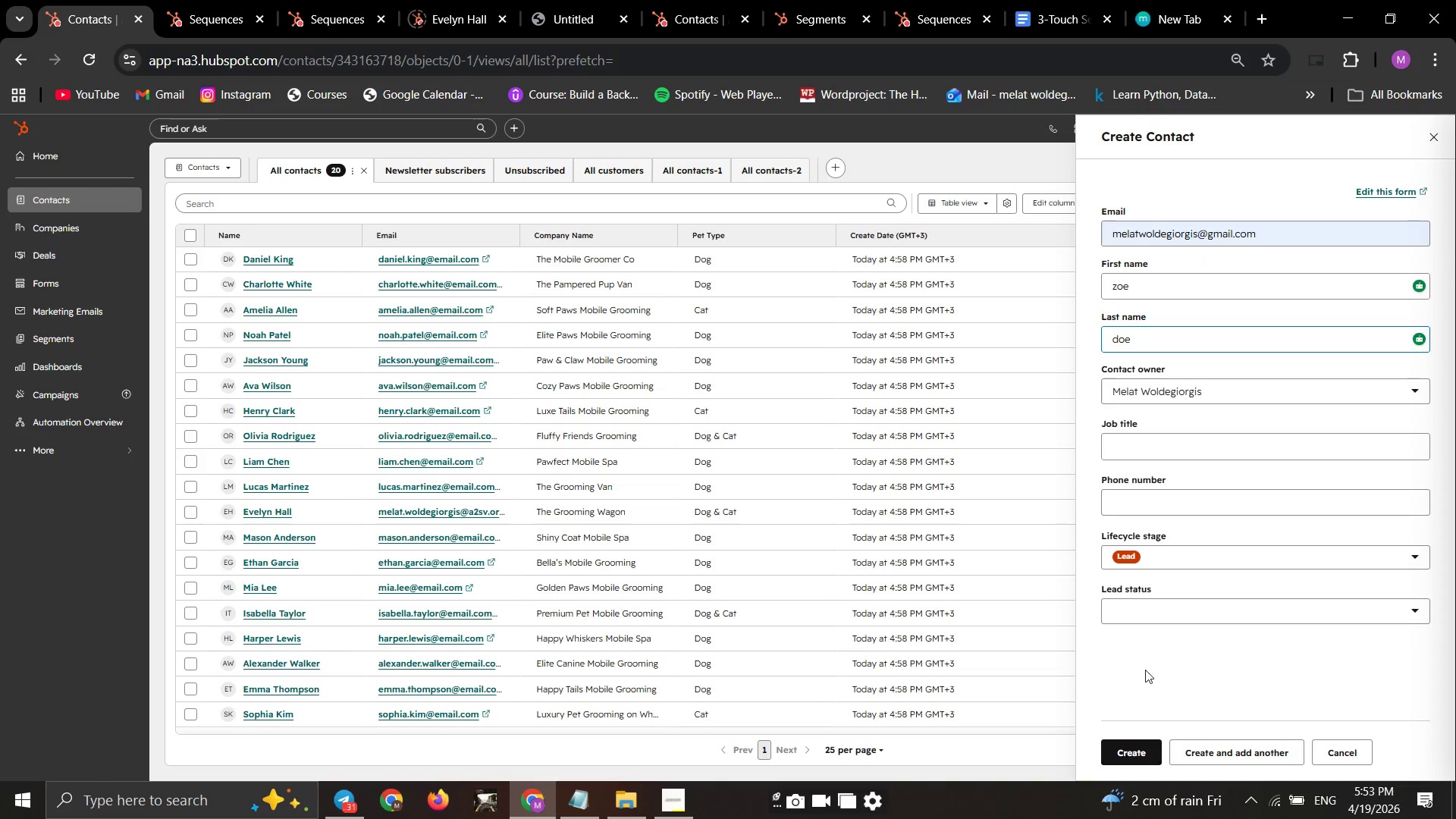 
left_click([1141, 745])
 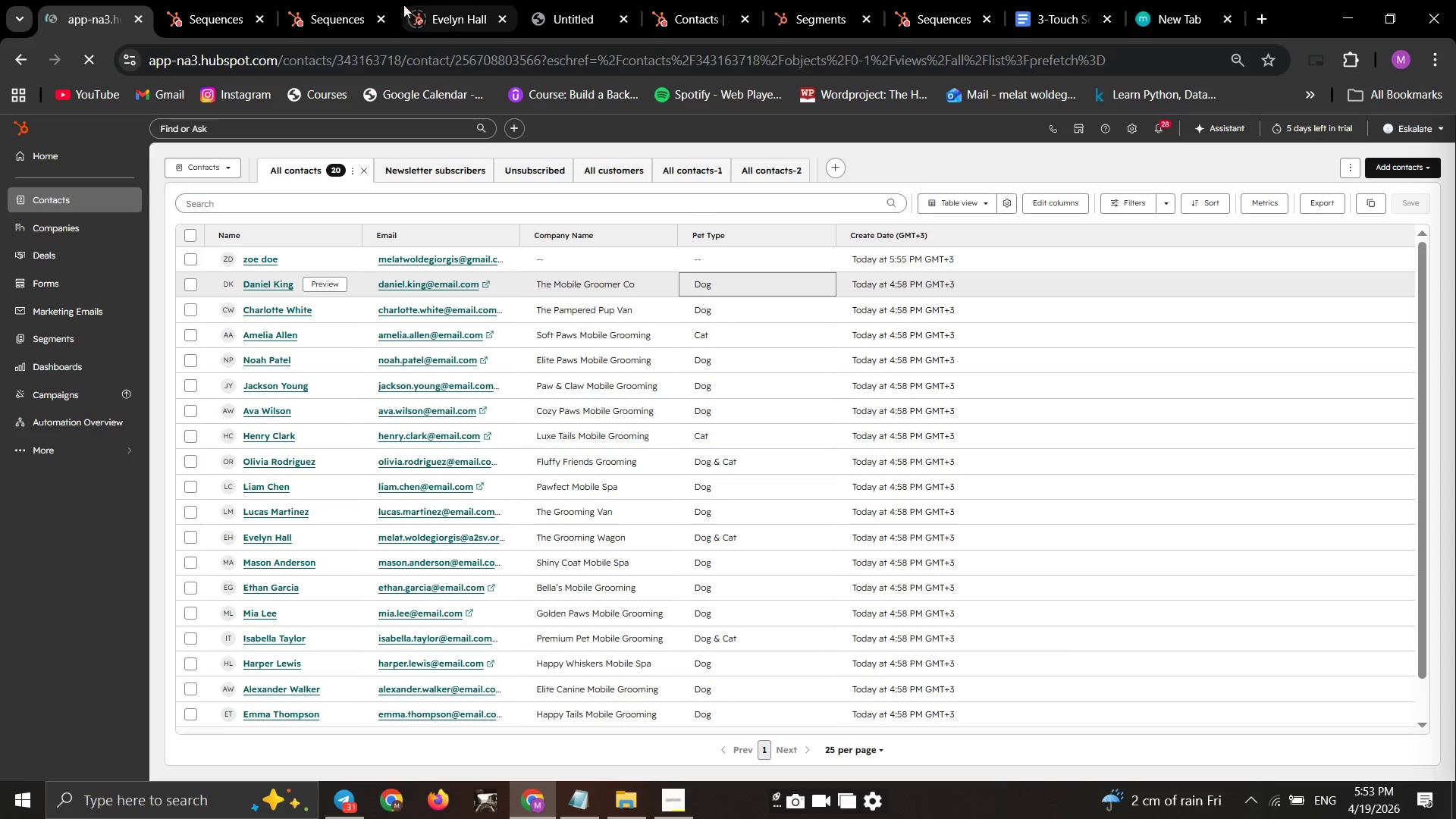 
left_click([191, 8])
 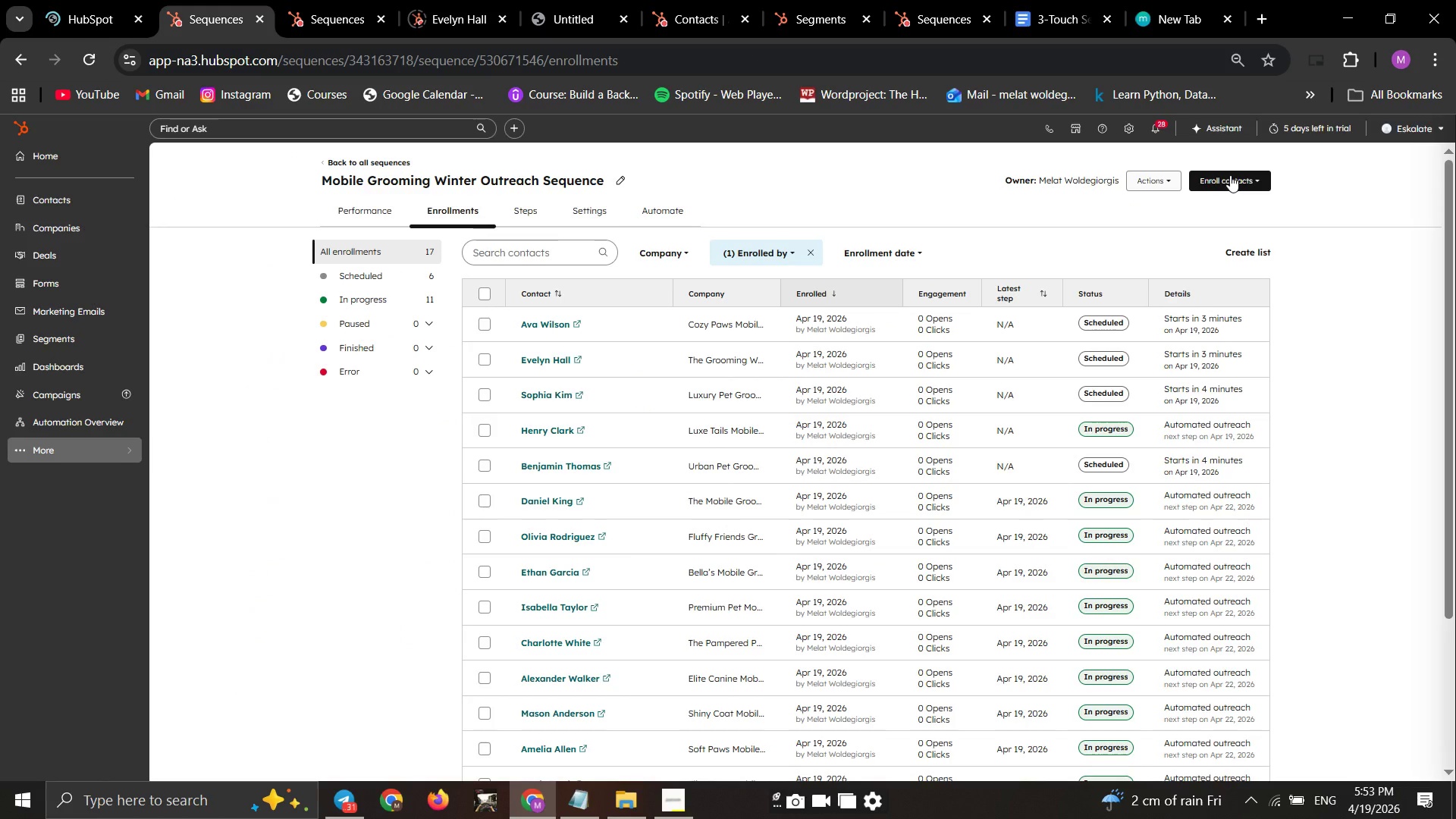 
left_click([1231, 175])
 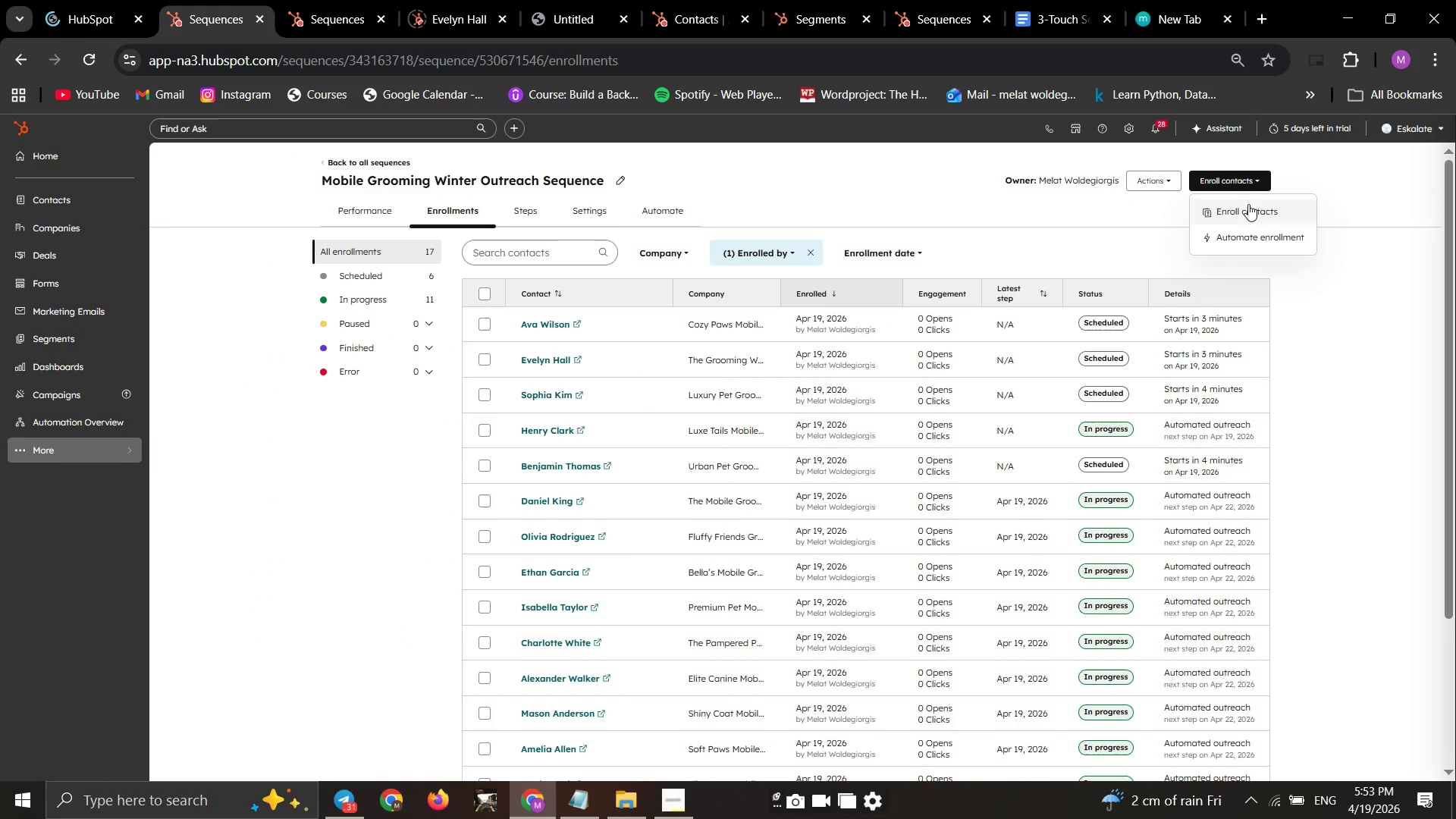 
left_click([1250, 206])
 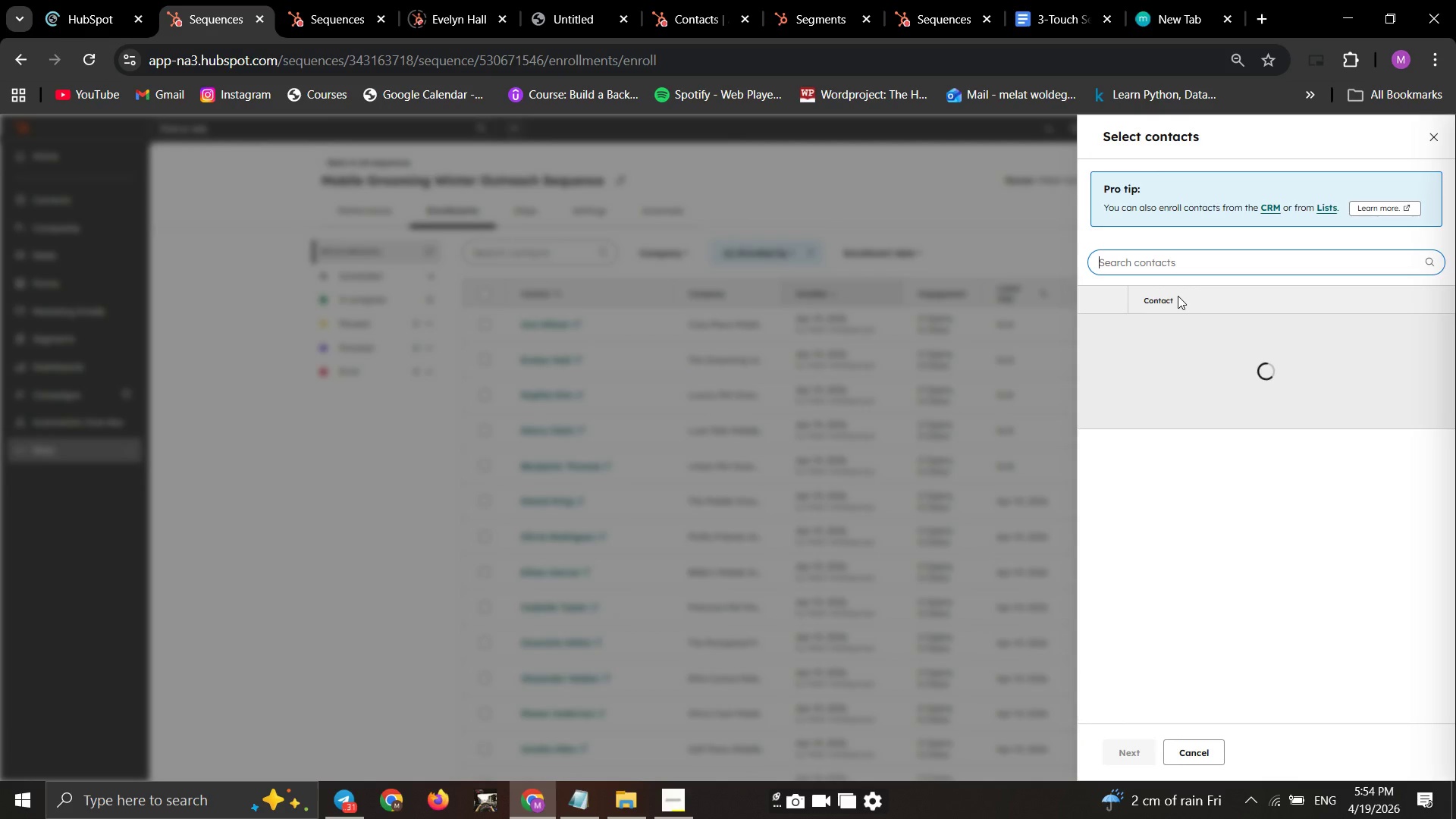 
type(zo)
 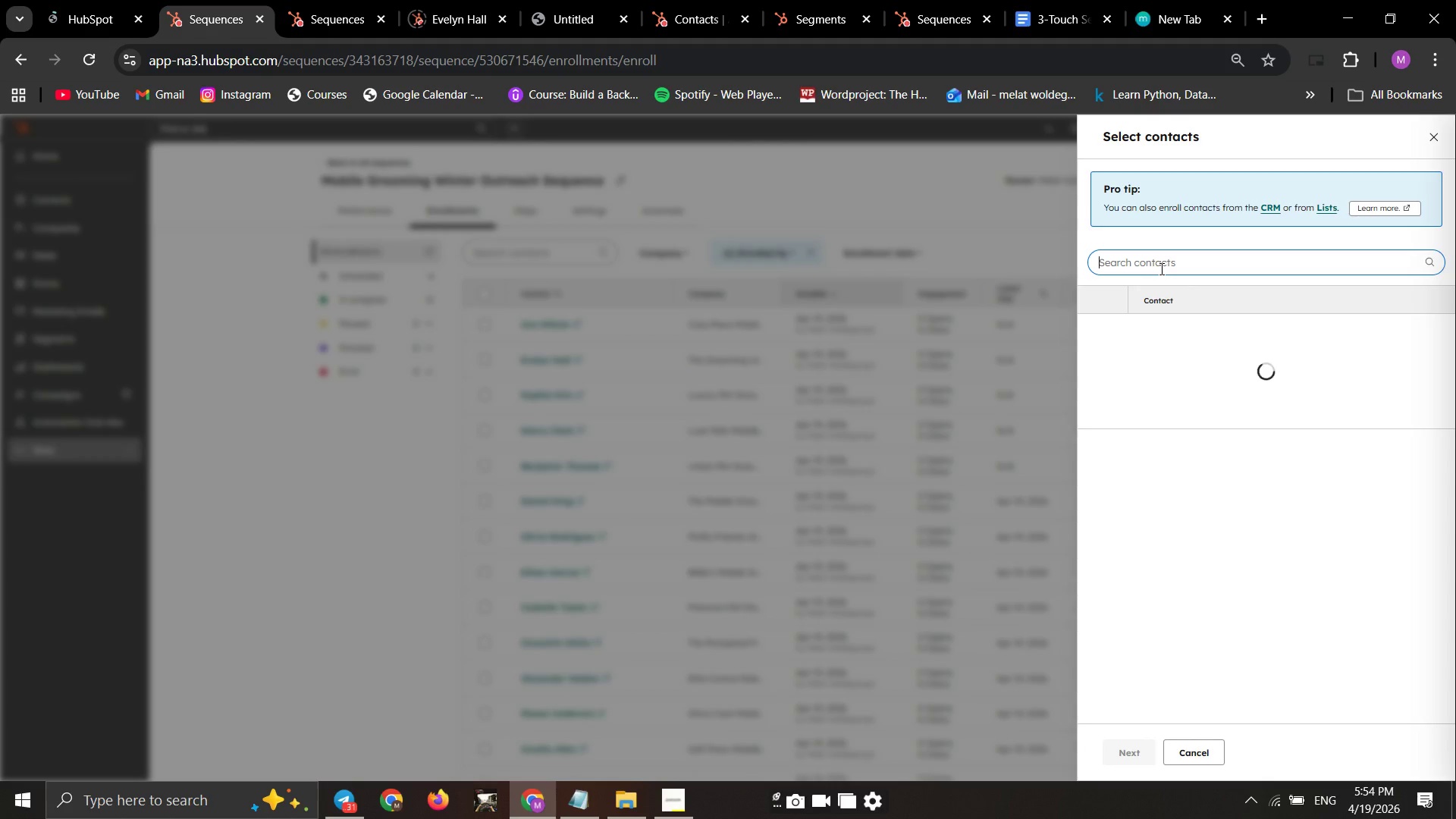 
key(E)
 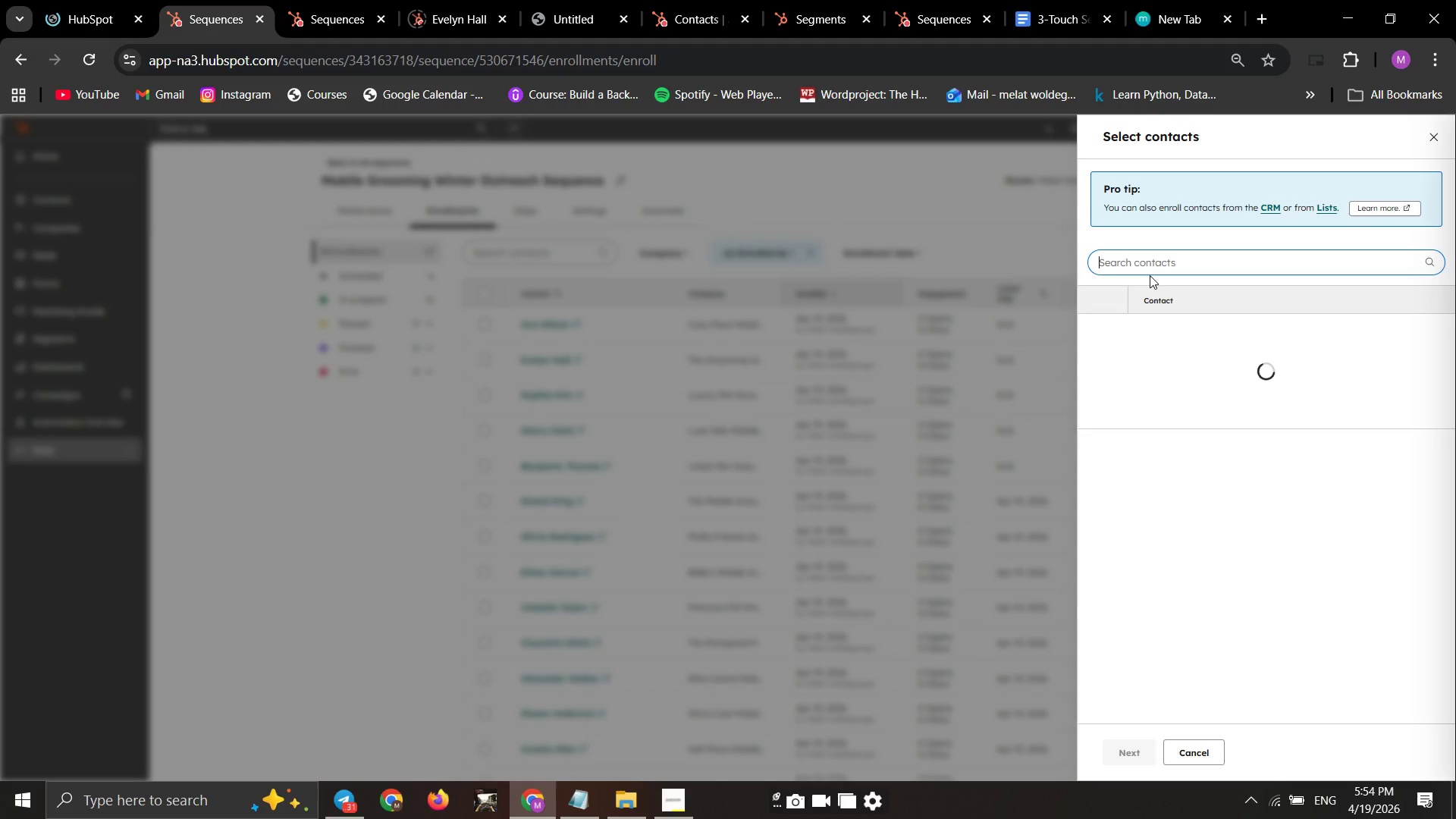 
mouse_move([1156, 261])
 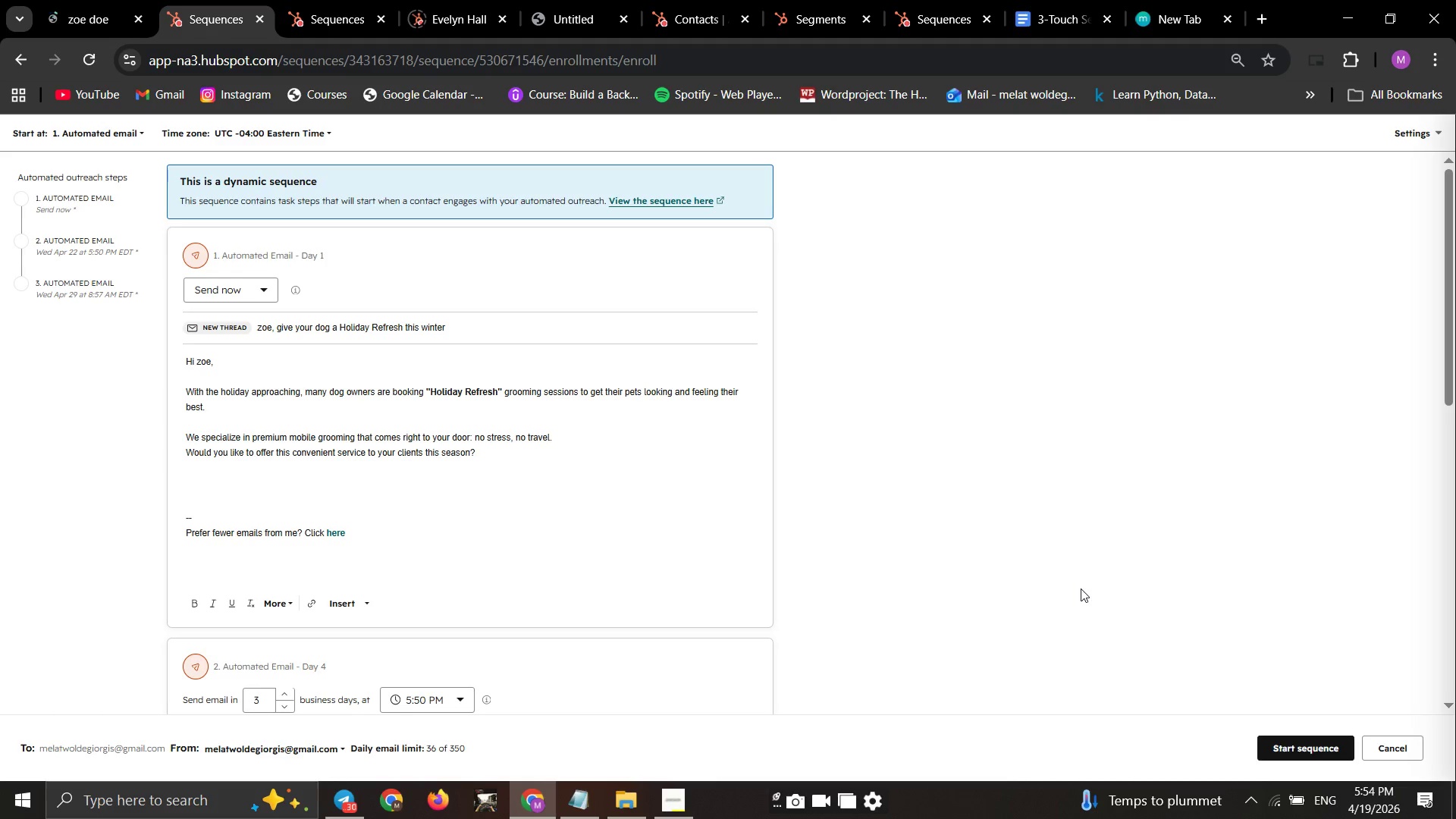 
wait(34.92)
 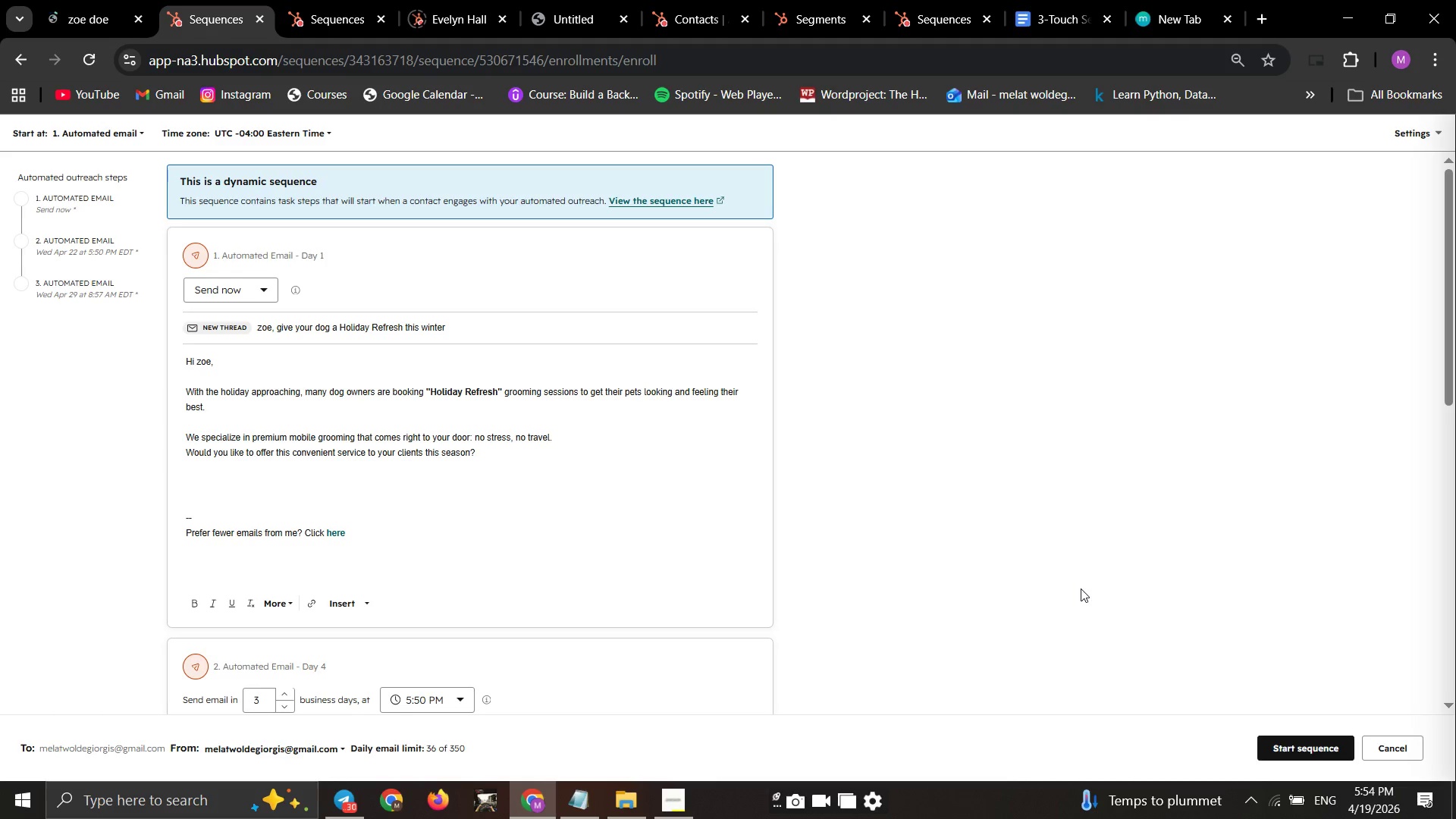 
scroll: coordinate [1075, 576], scroll_direction: down, amount: 4.0
 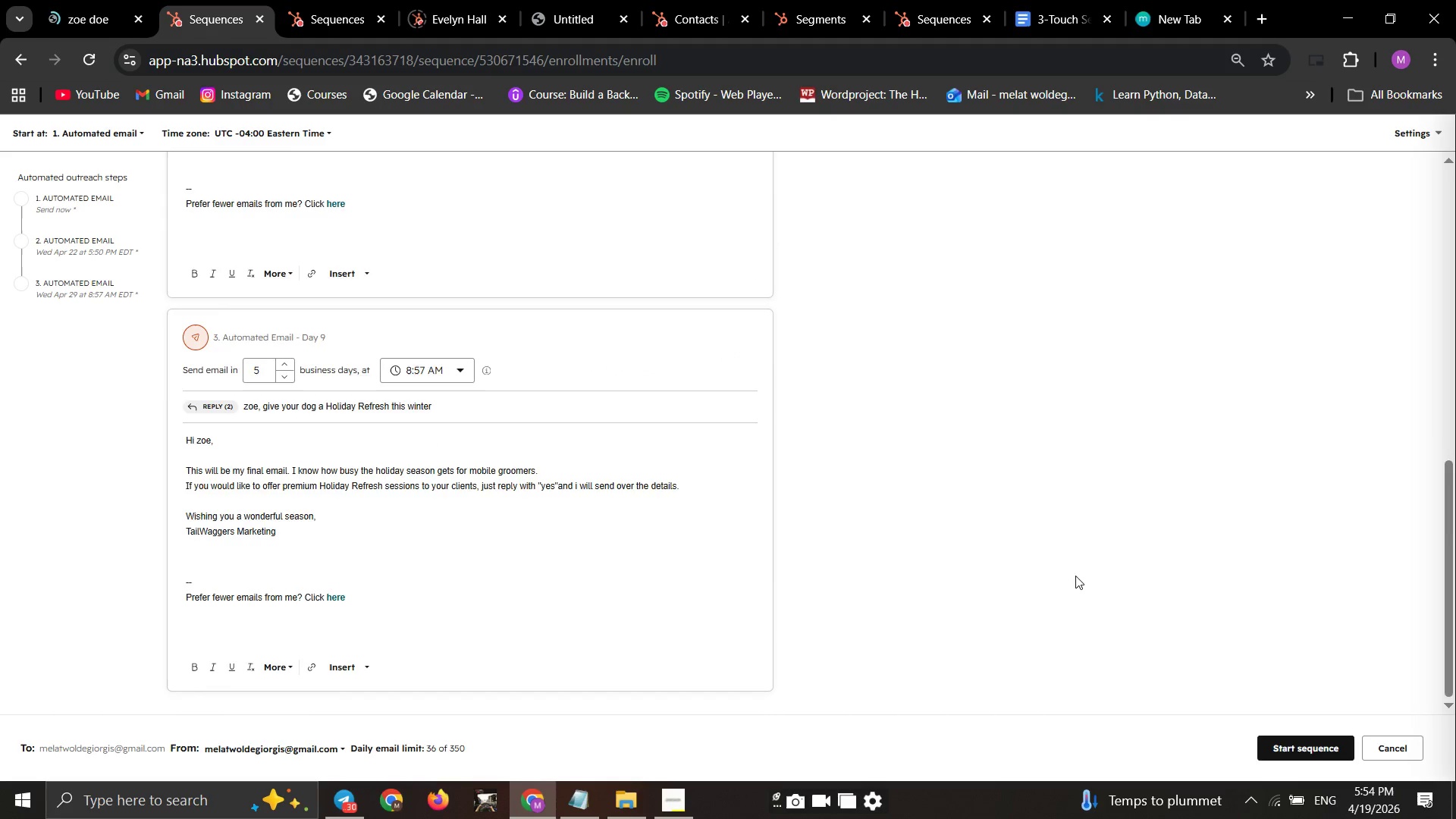 
scroll: coordinate [1075, 576], scroll_direction: up, amount: 3.0
 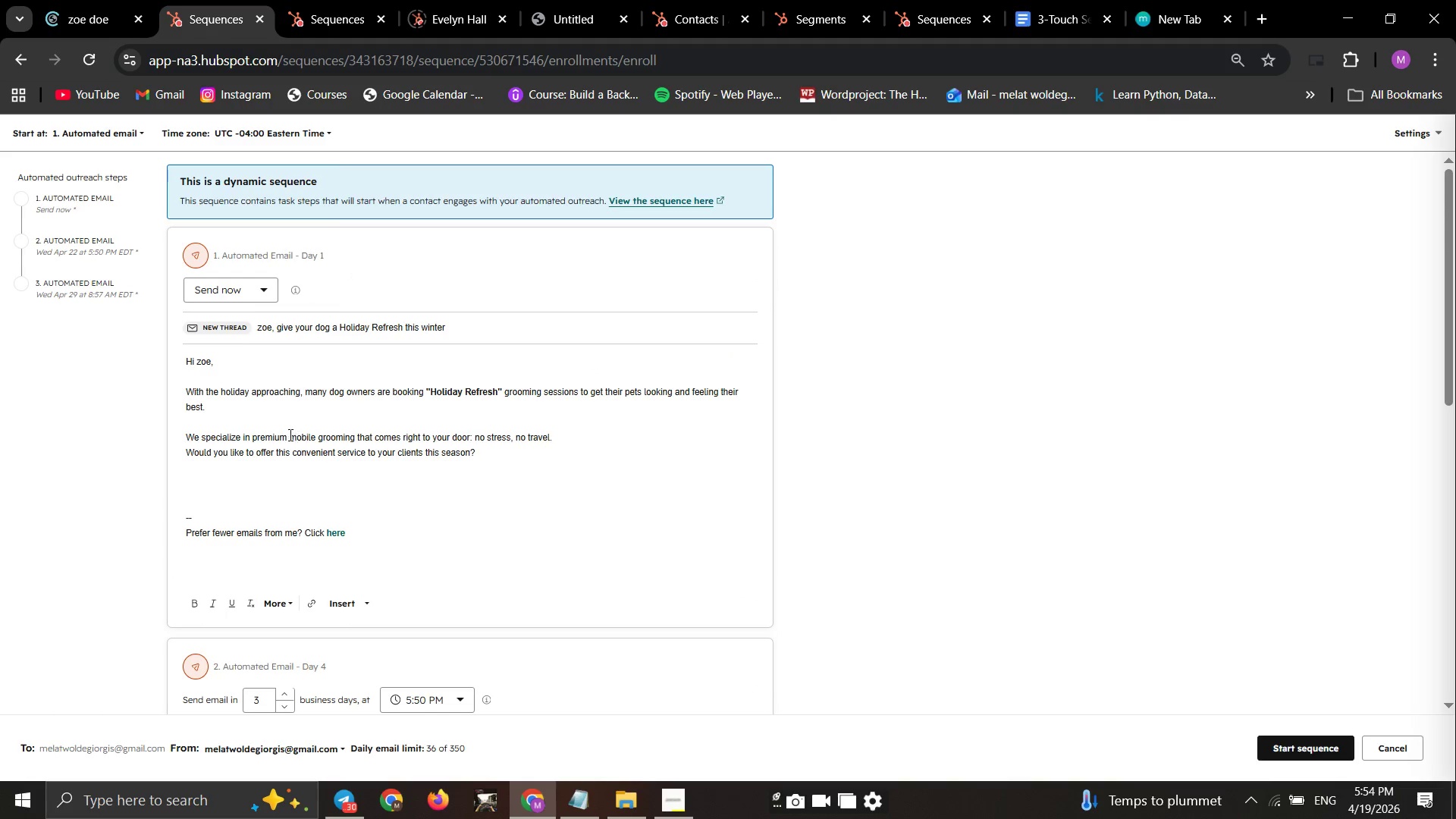 
scroll: coordinate [232, 395], scroll_direction: down, amount: 2.0
 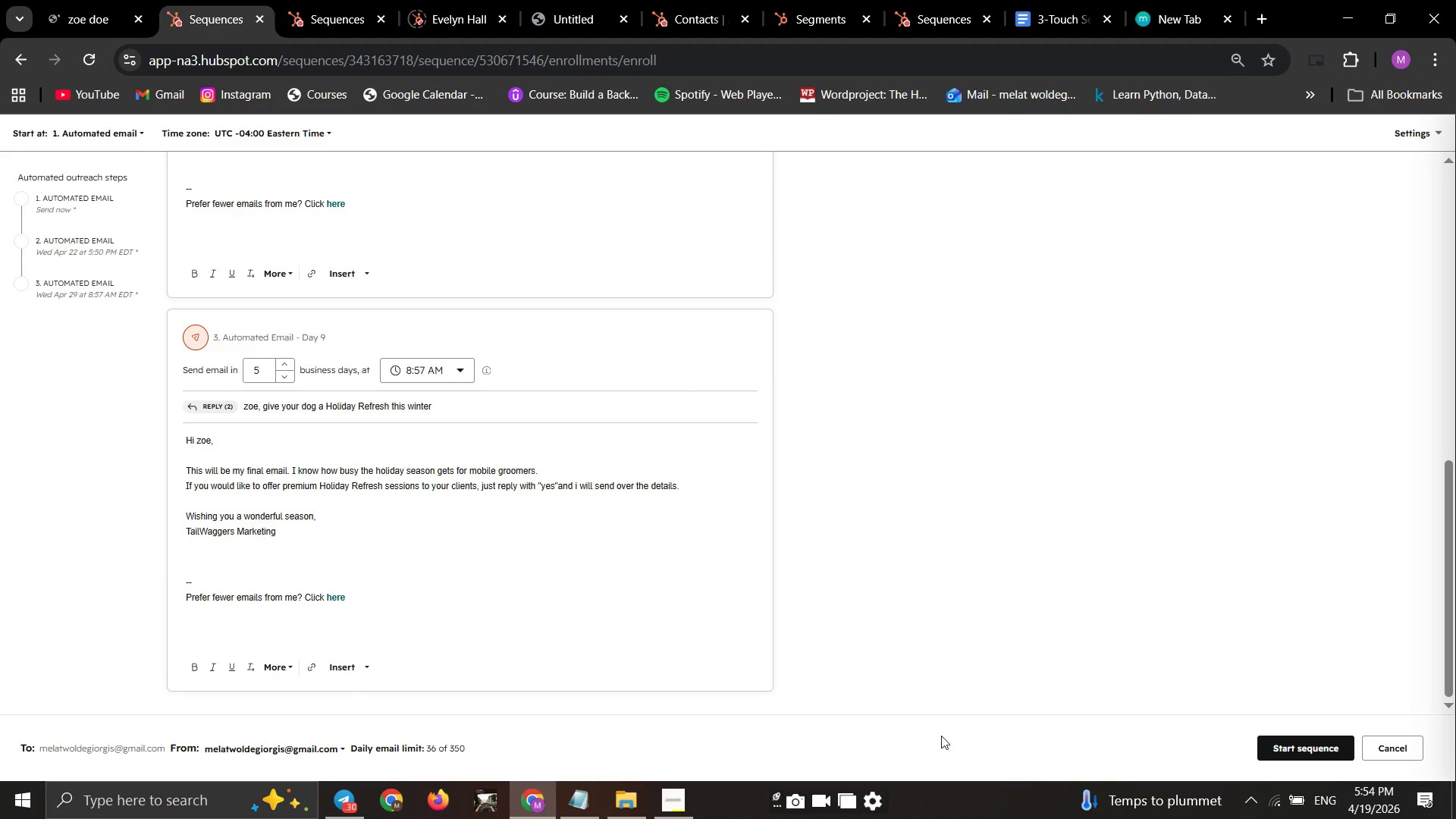 
scroll: coordinate [864, 575], scroll_direction: up, amount: 6.0
 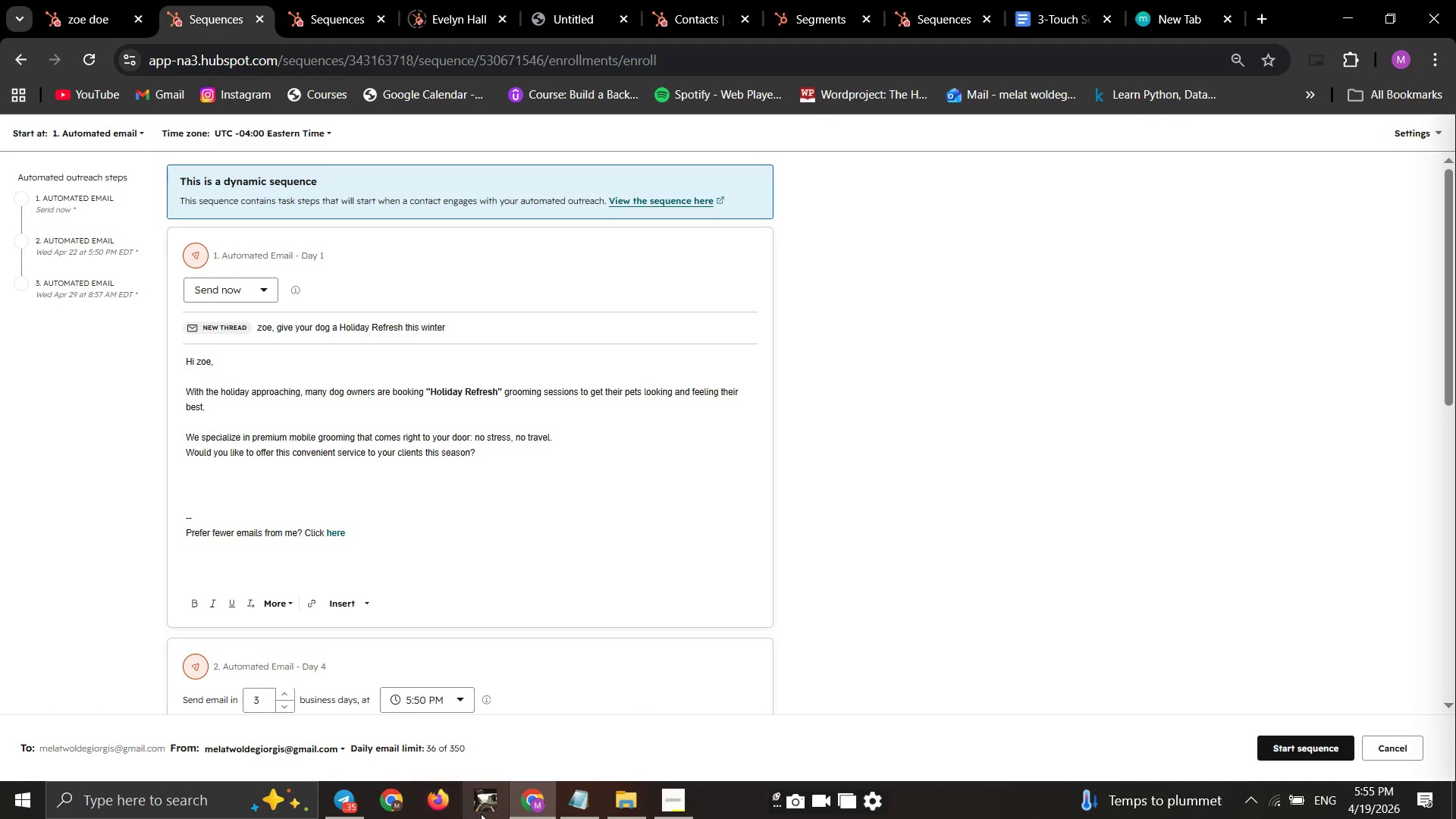 
wait(5.69)
 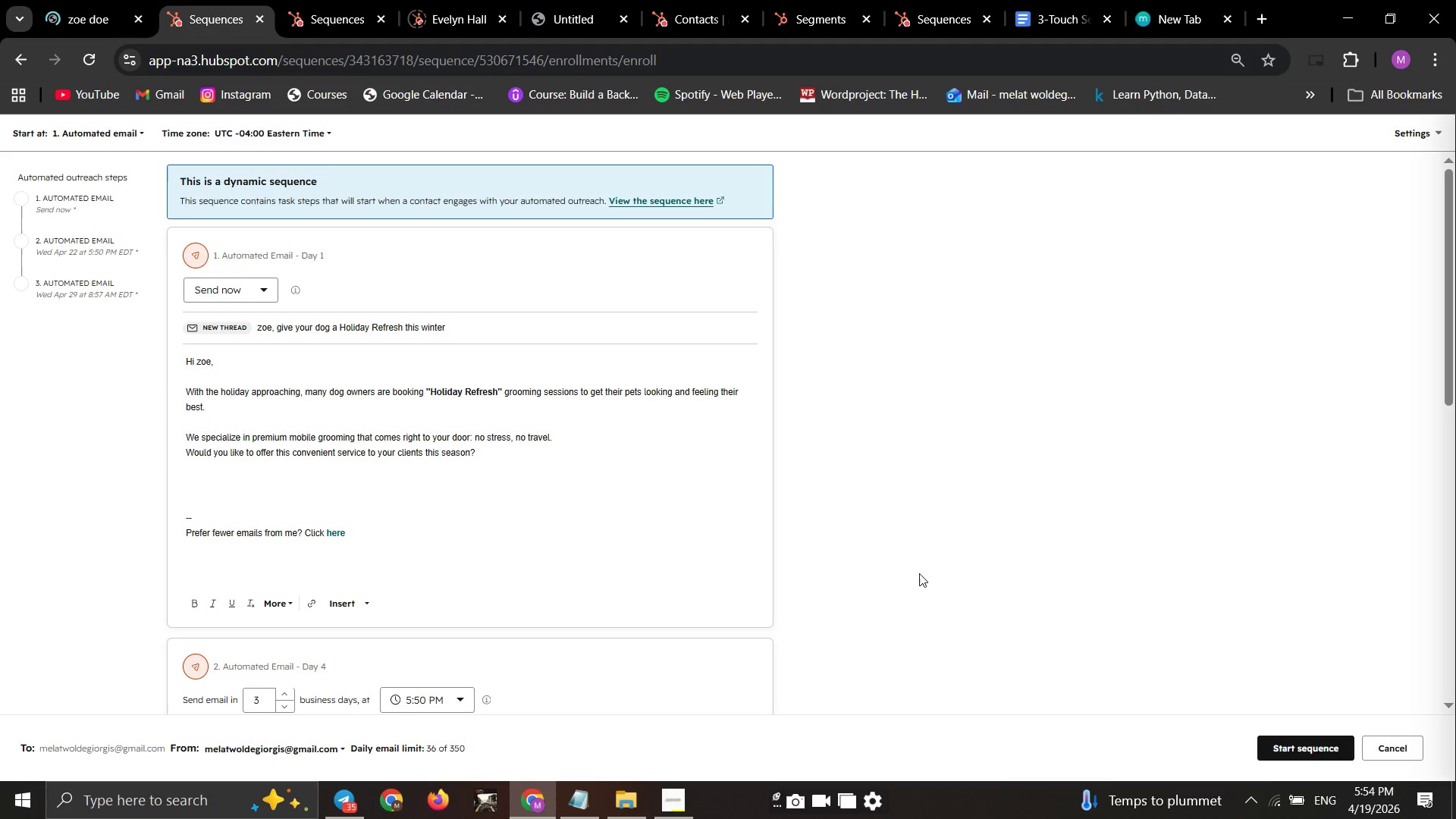 
left_click([200, 795])
 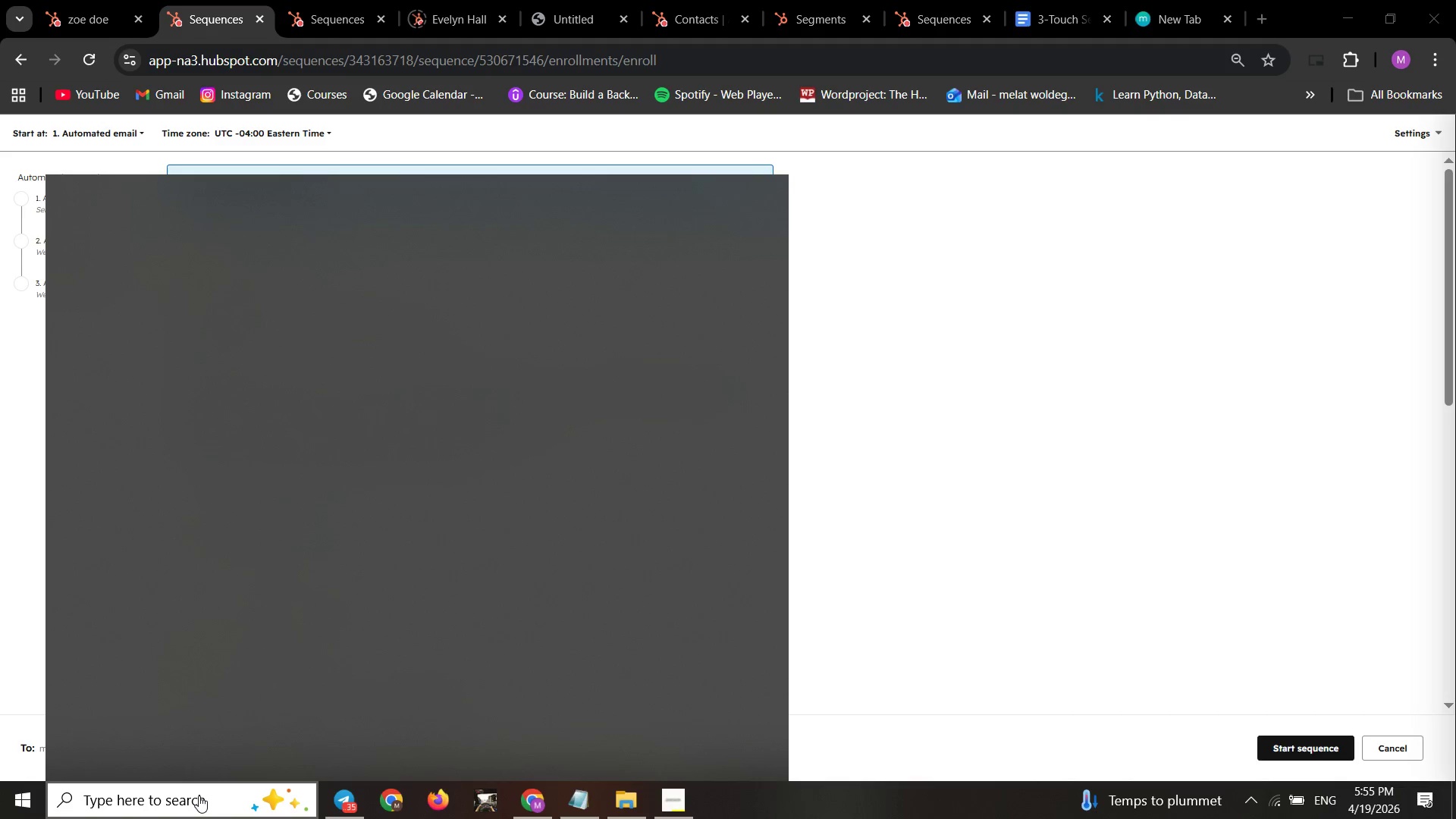 
type(print)
 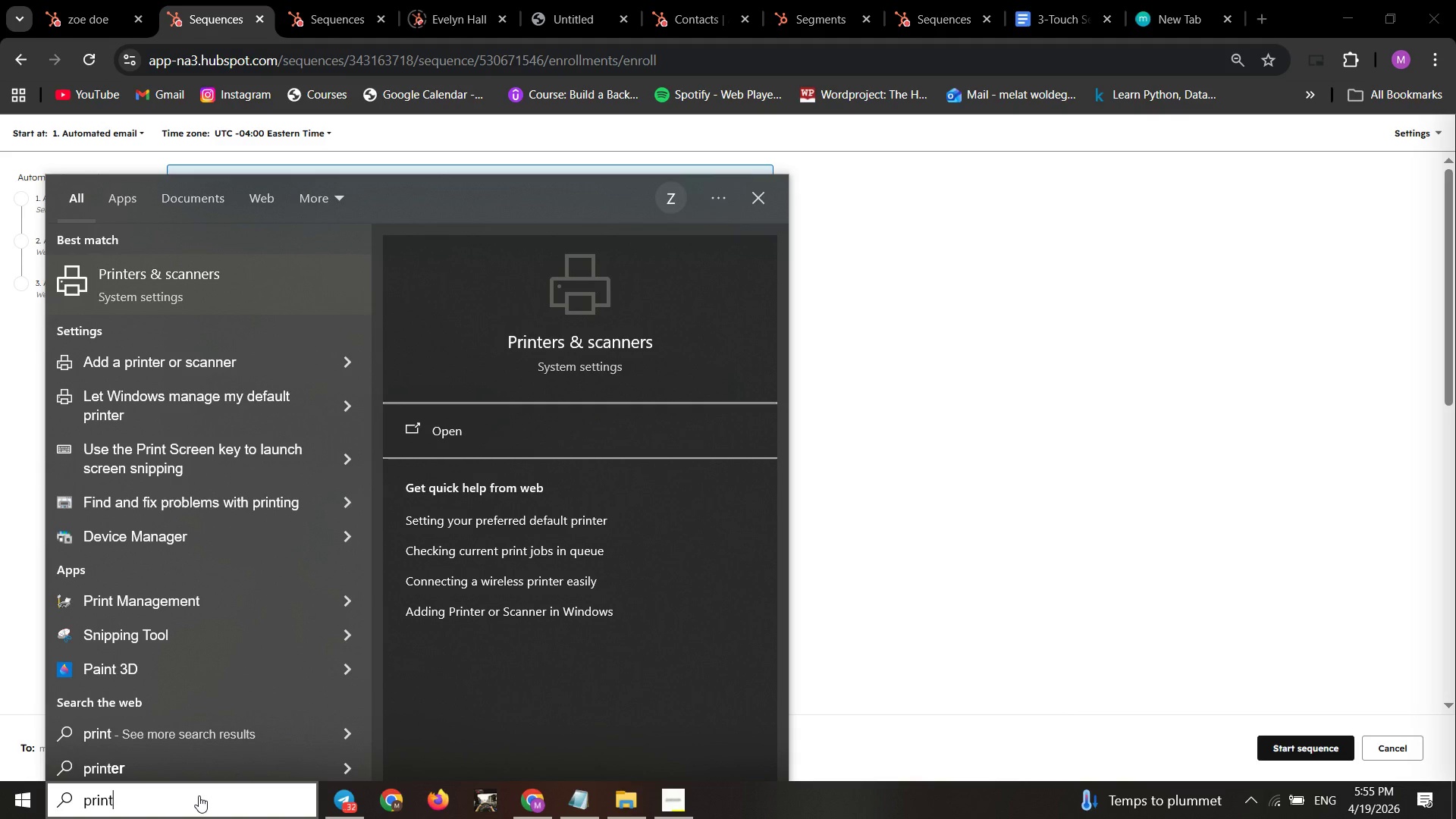 
wait(47.86)
 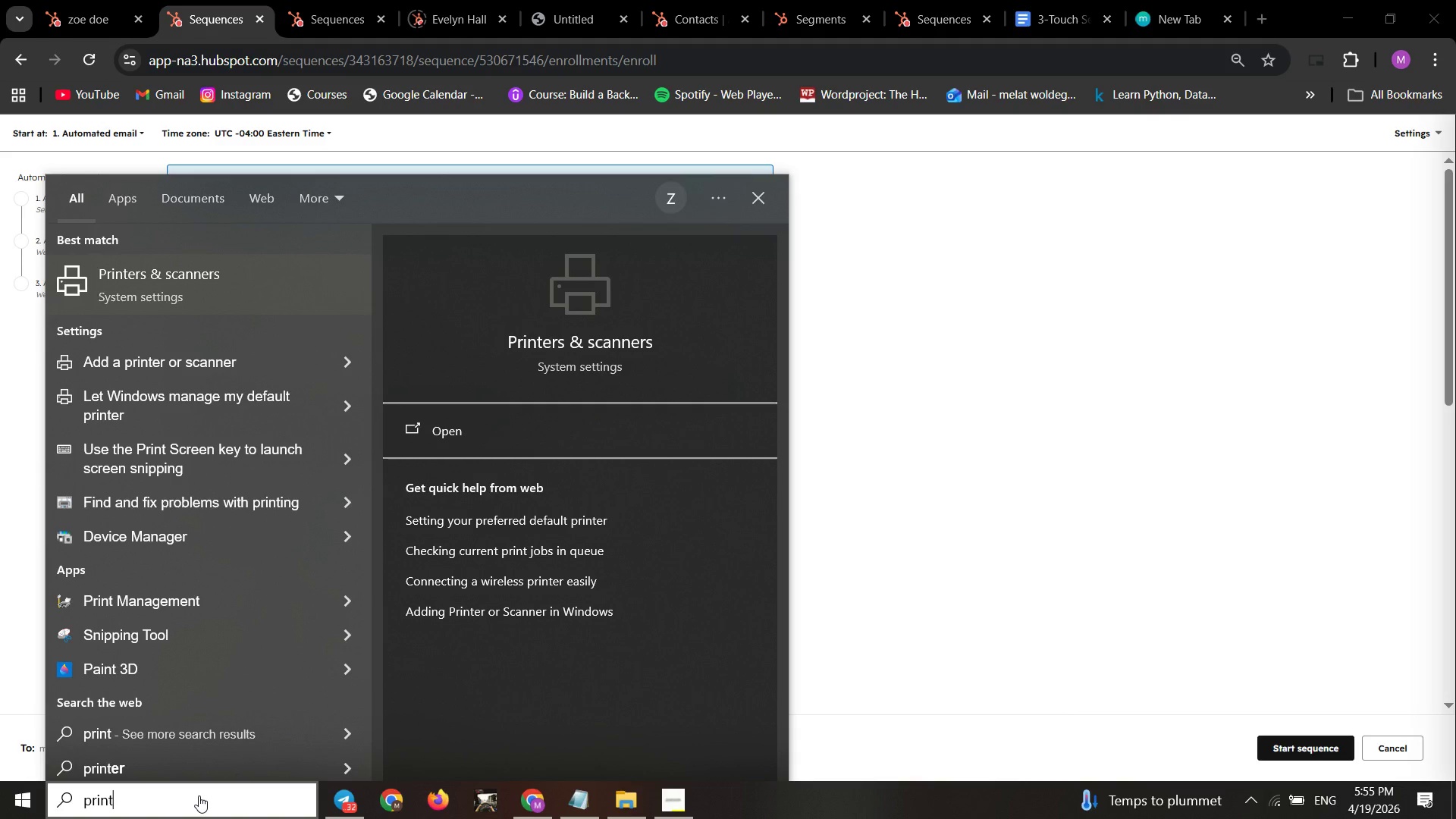 
left_click([140, 625])
 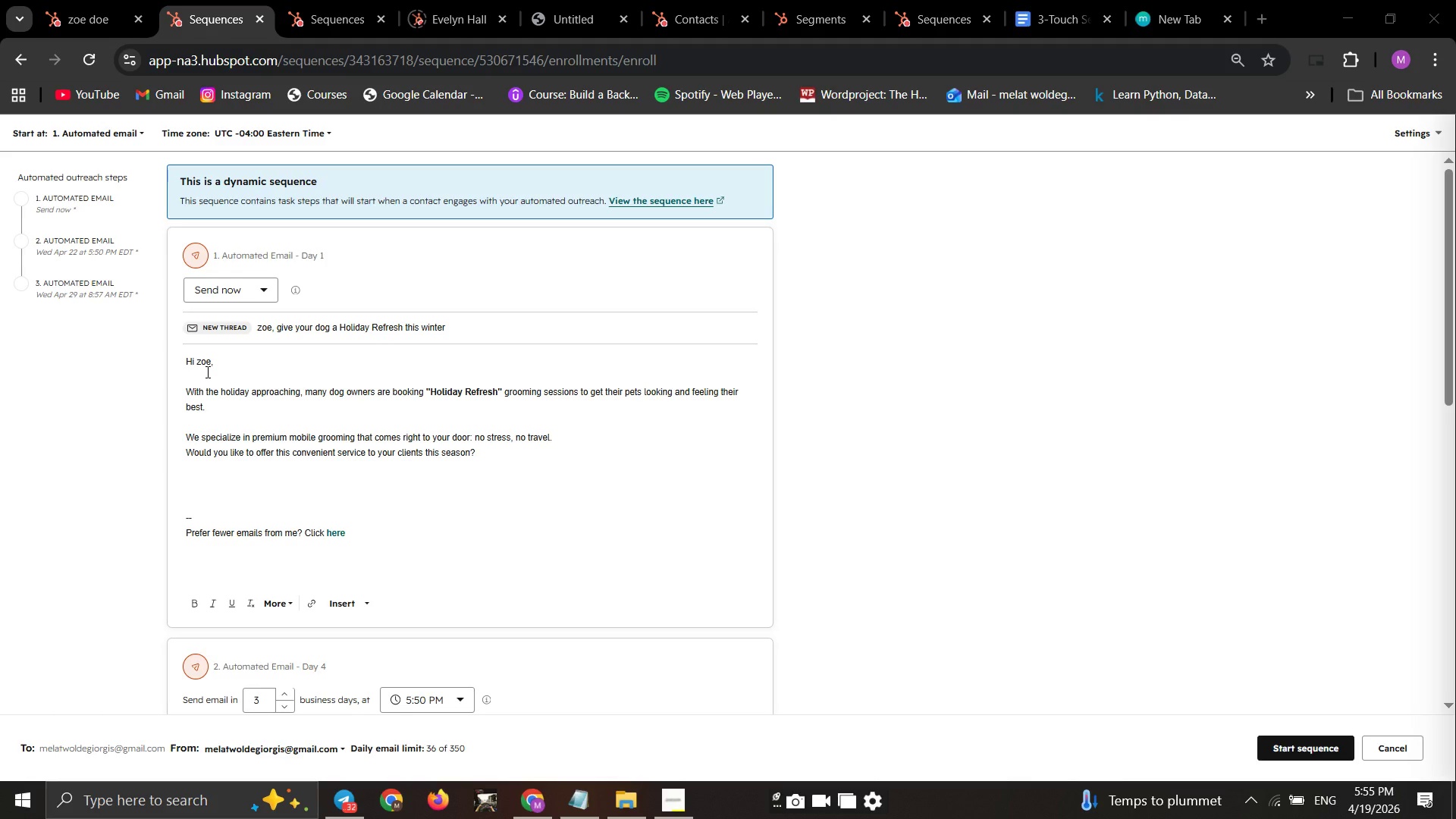 
key(F11)
 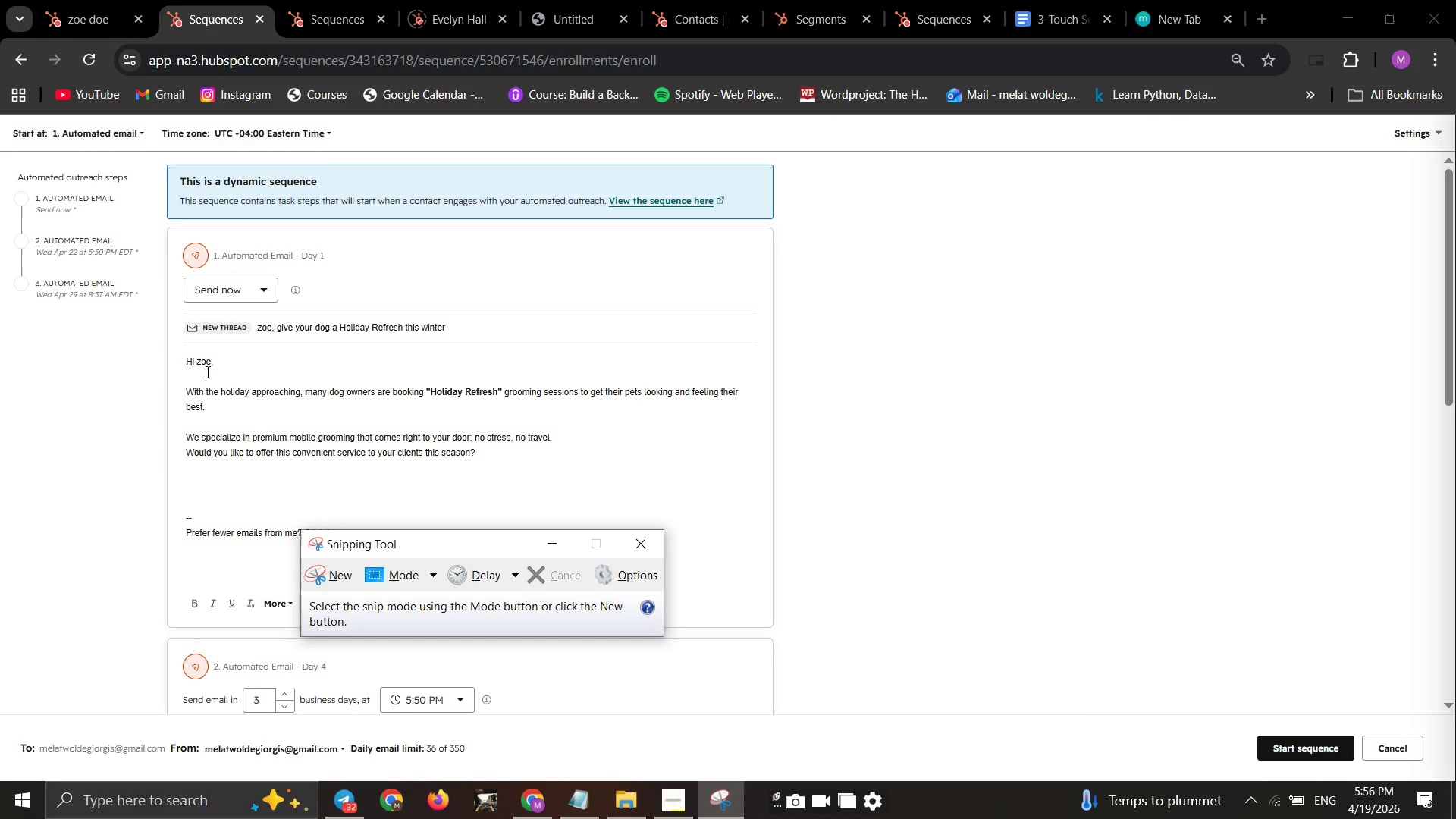 
key(F11)
 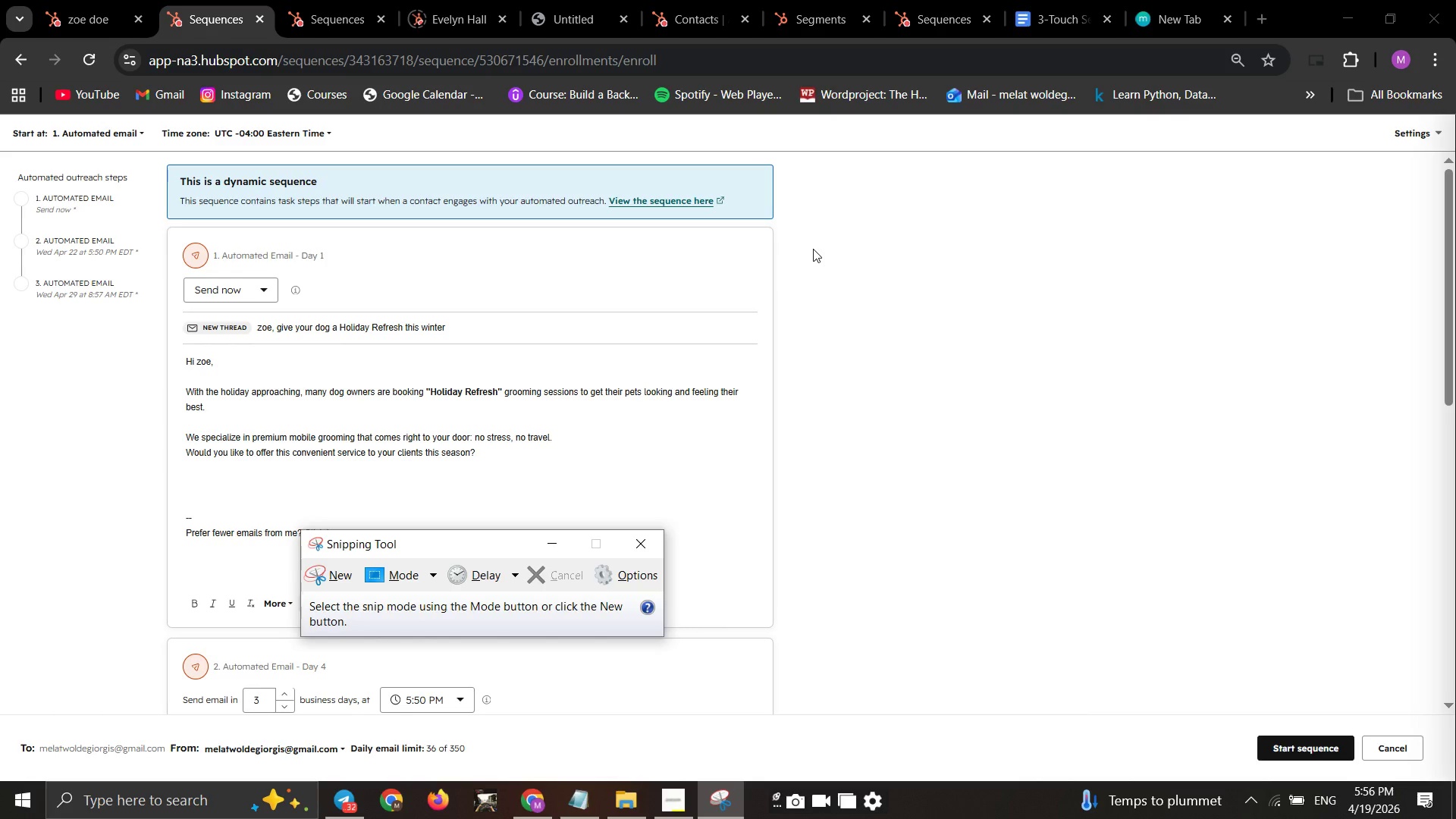 
key(F11)
 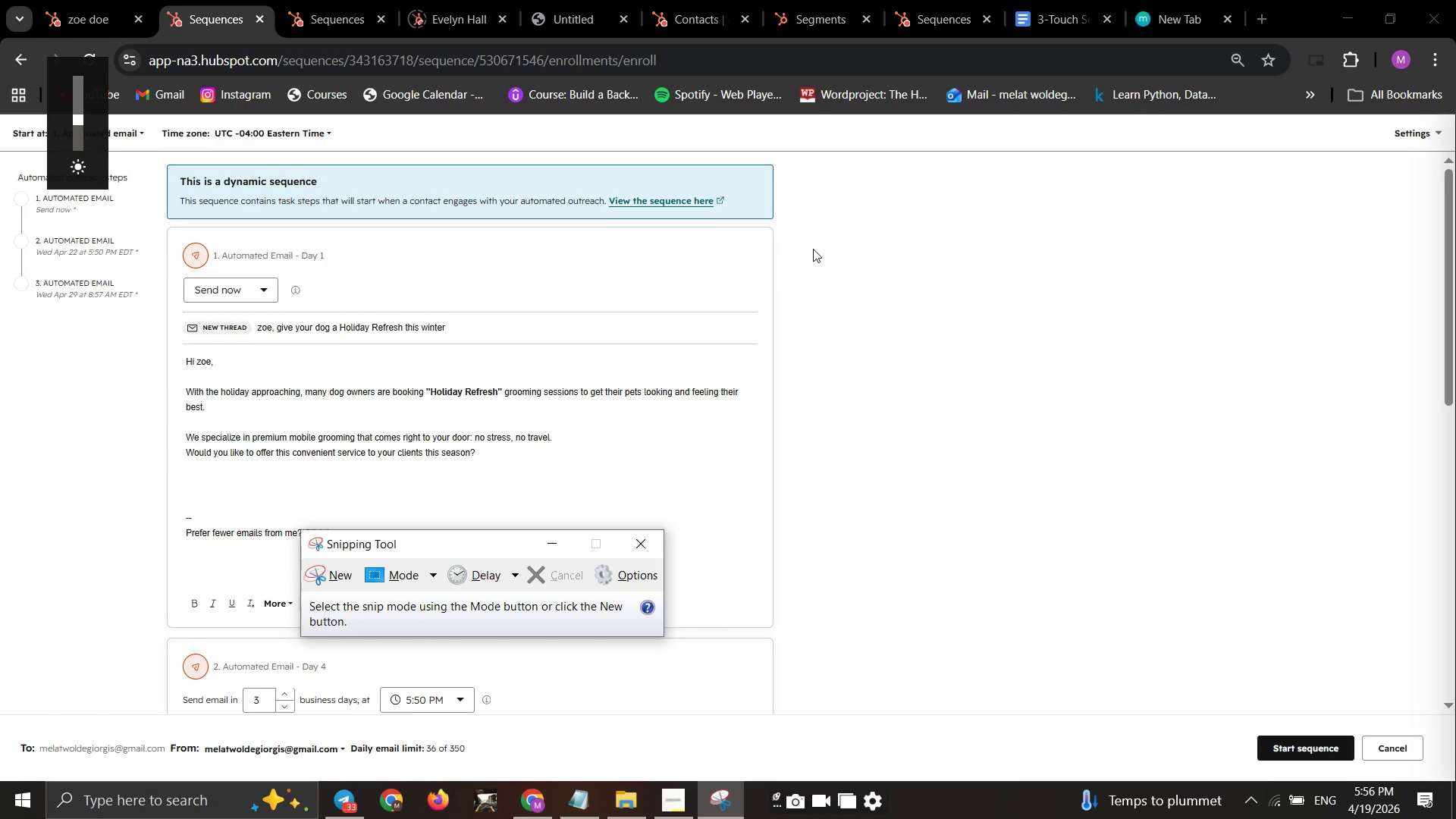 
key(F11)
 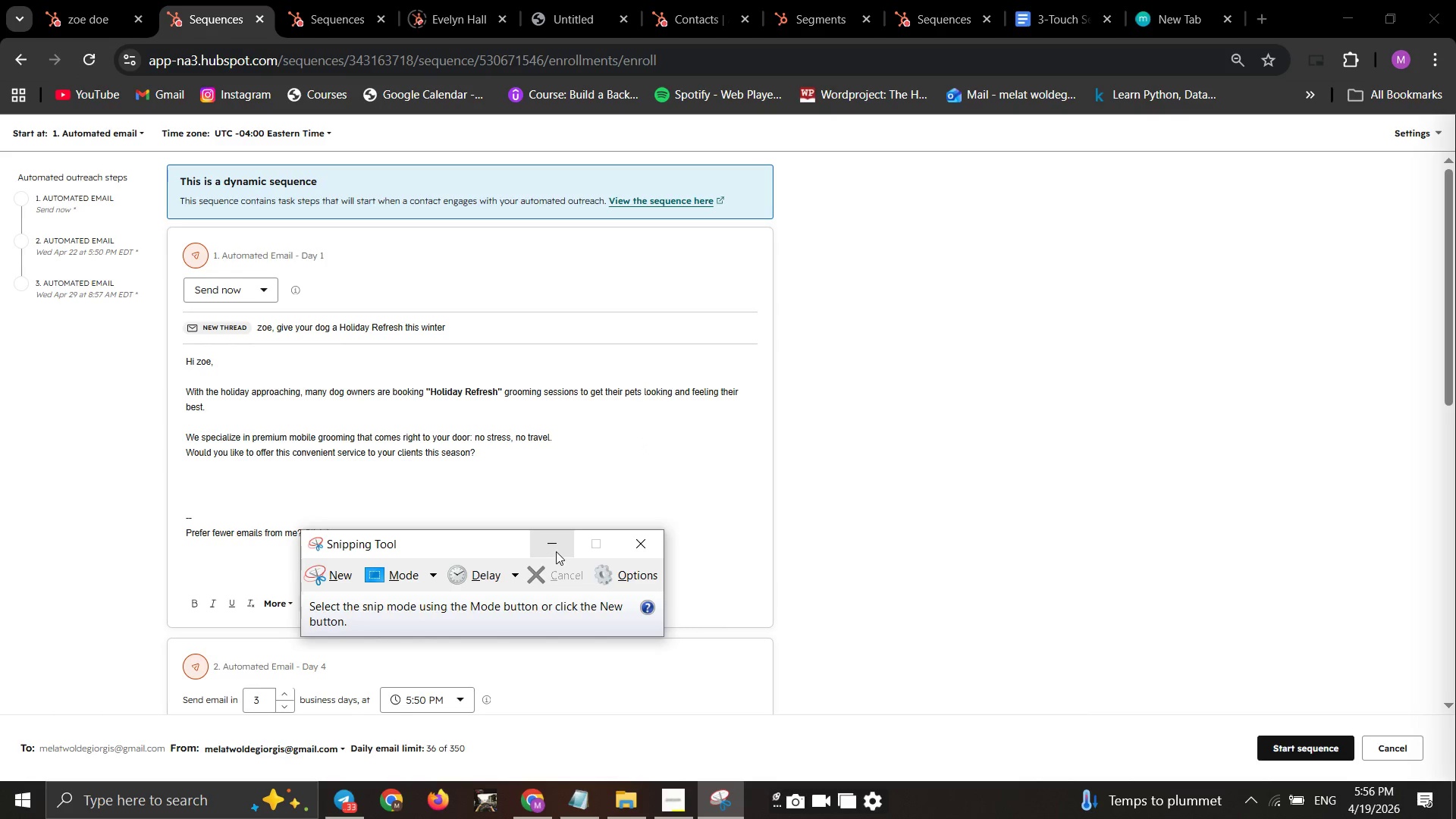 
left_click([554, 551])
 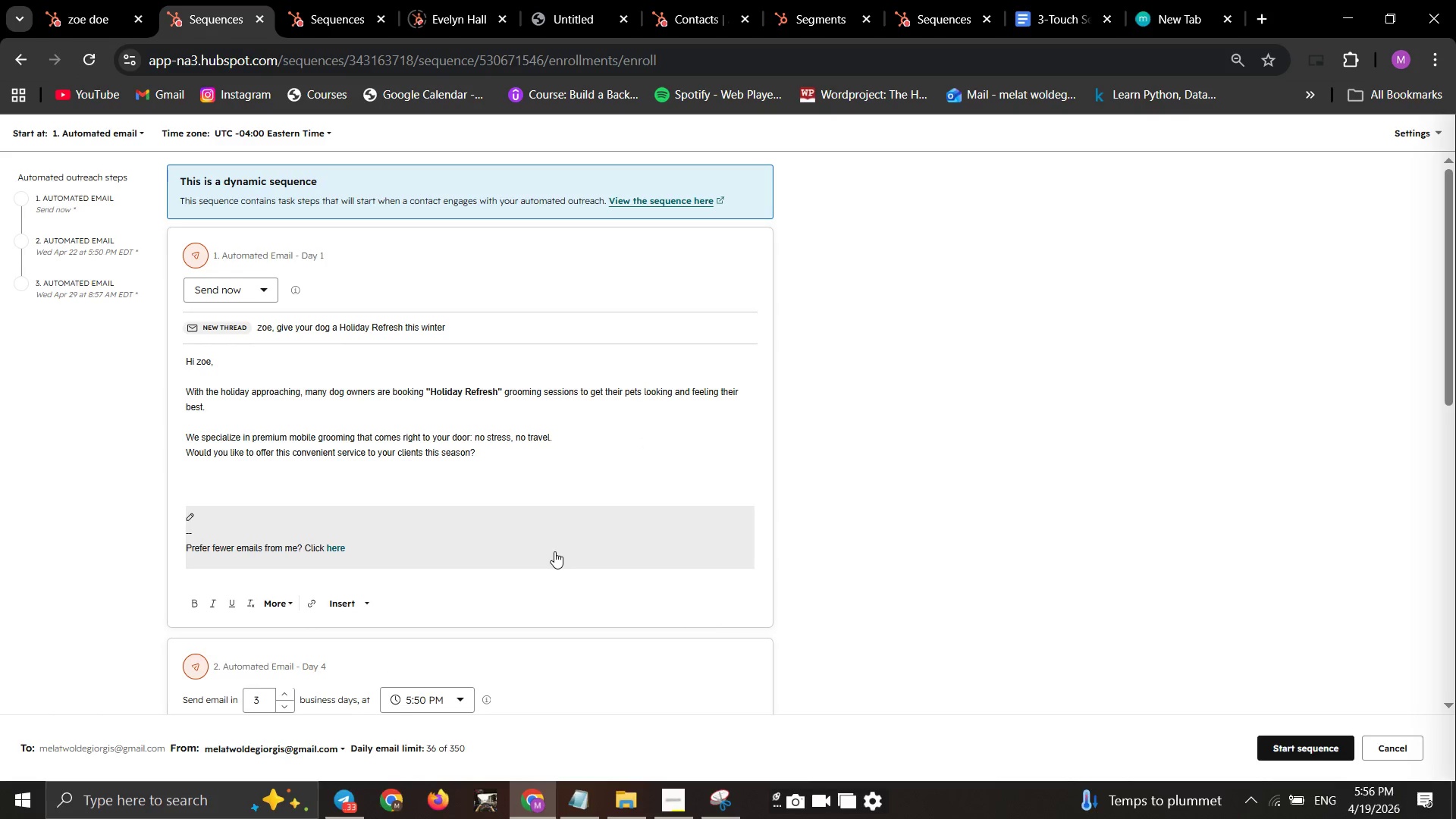 
key(F11)
 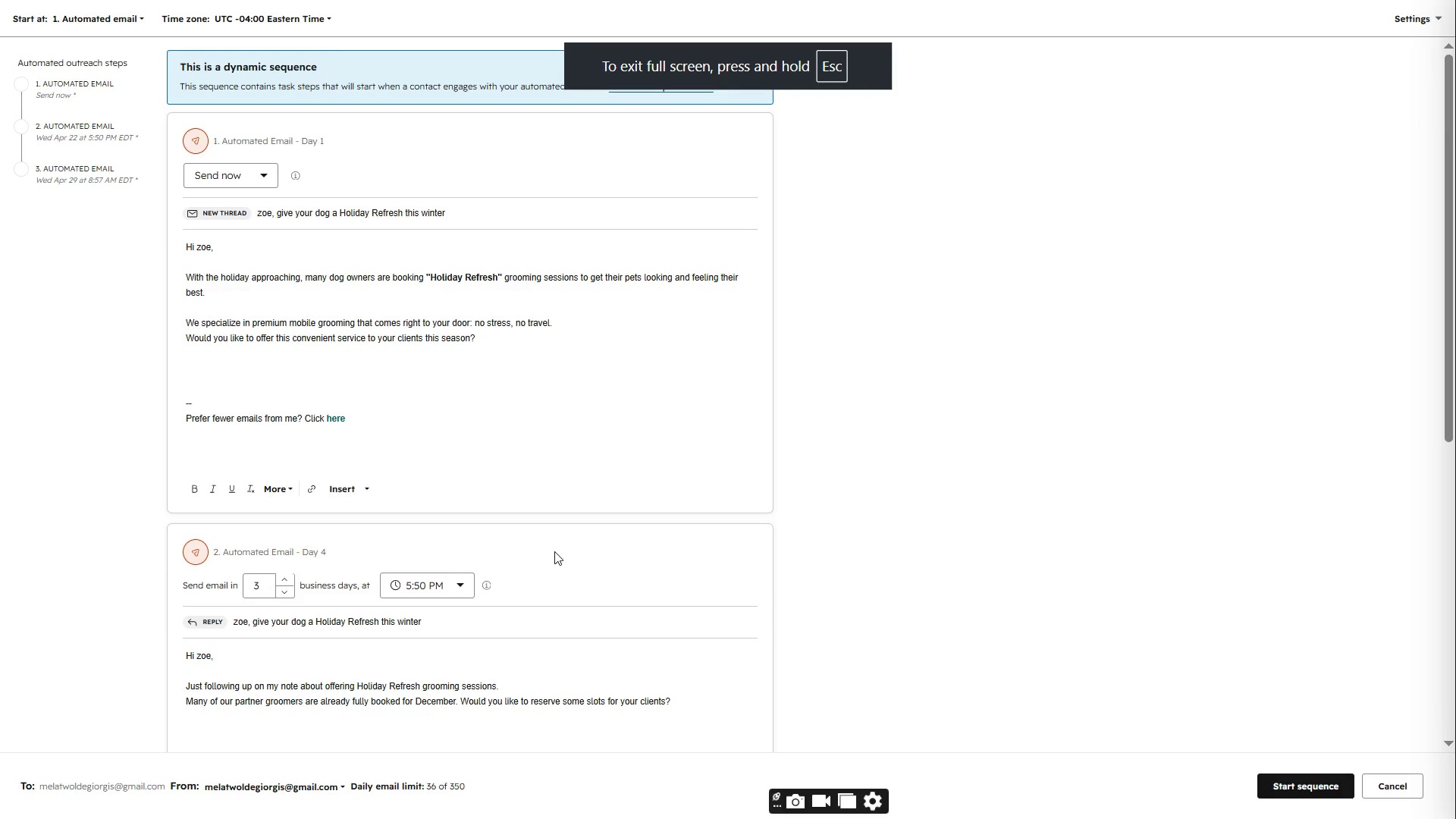 
key(PrintScreen)
 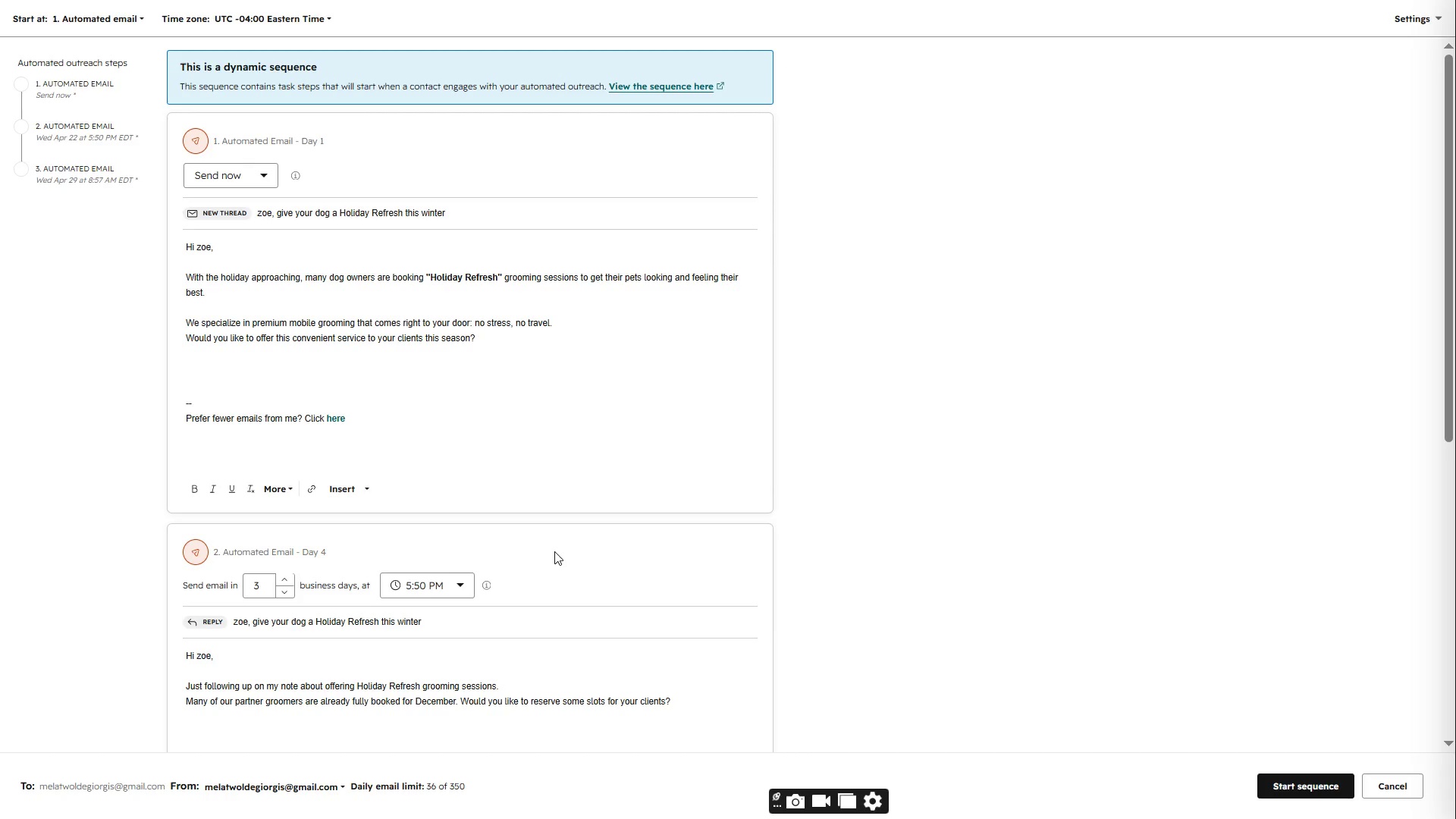 
wait(13.51)
 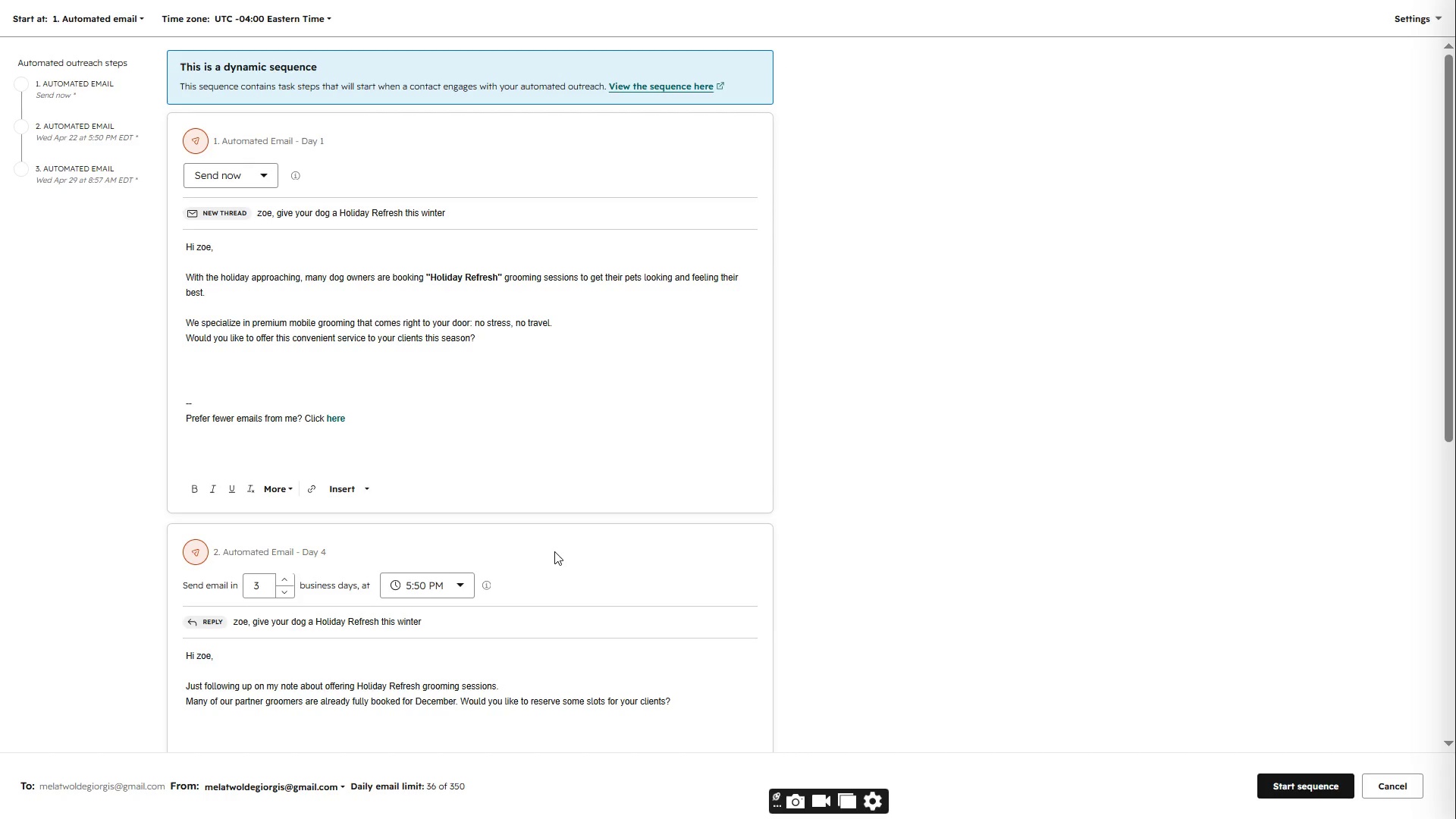 
key(Meta+PrintScreen)
 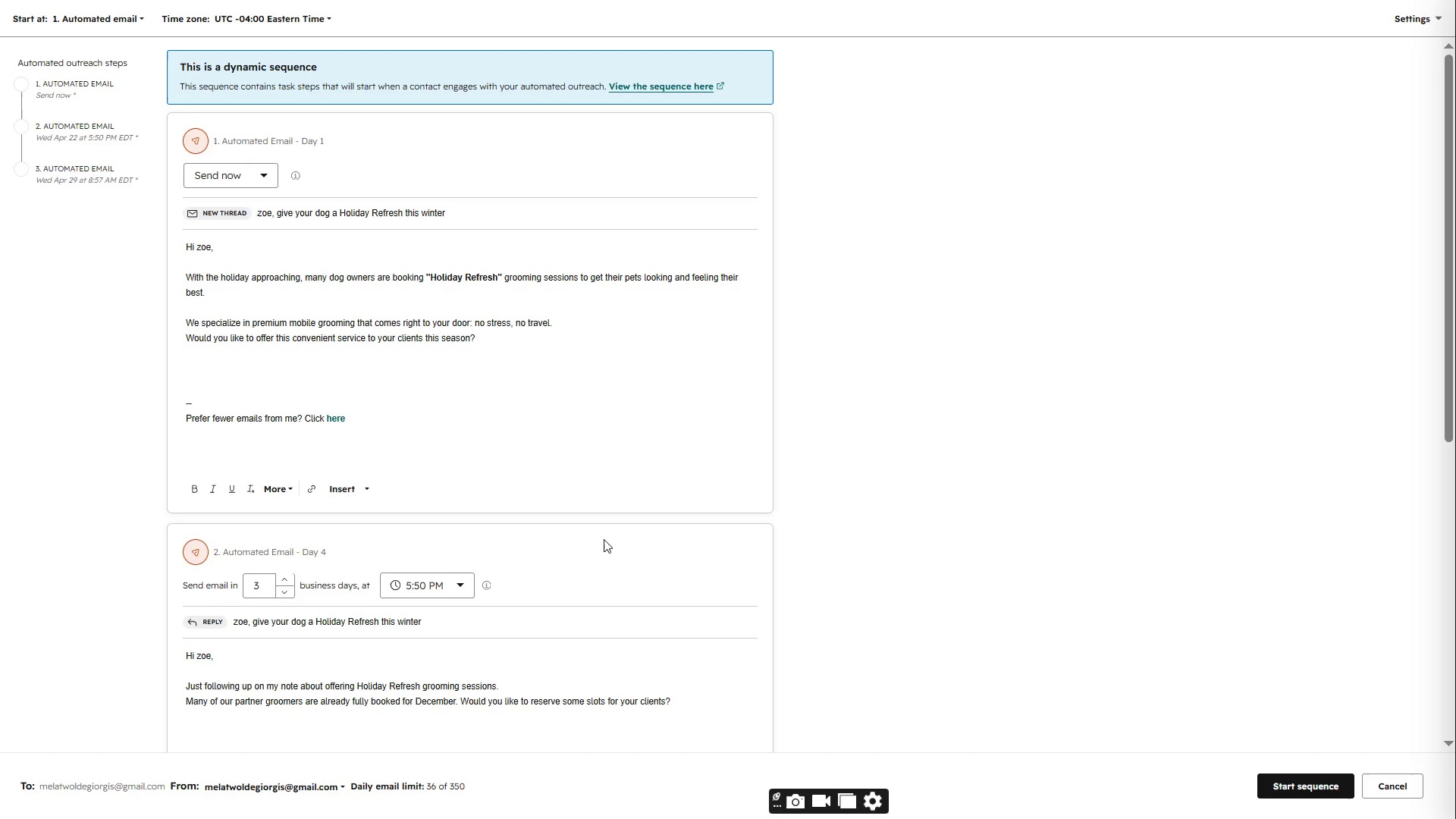 
scroll: coordinate [604, 539], scroll_direction: down, amount: 2.0
 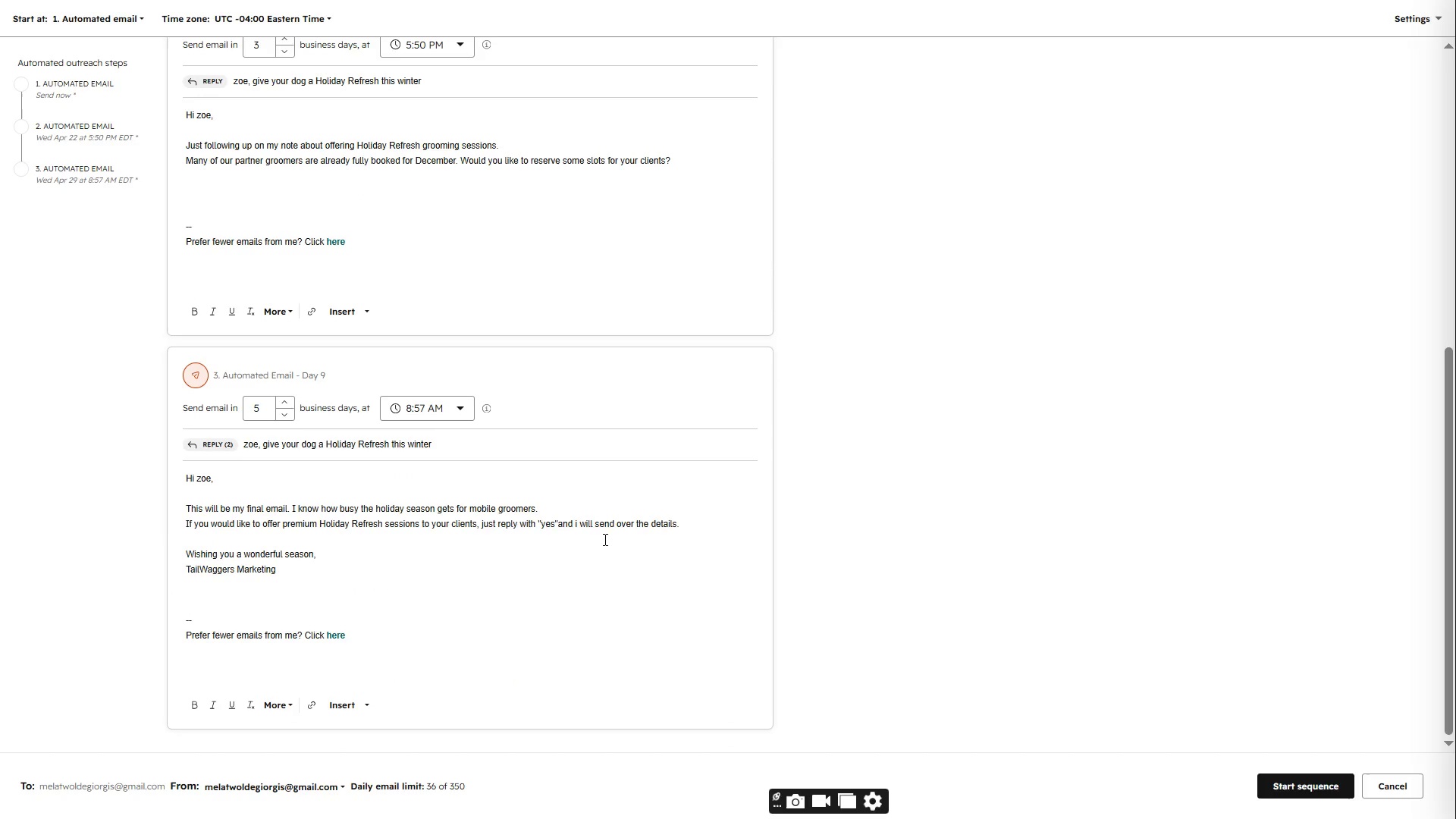 
scroll: coordinate [604, 539], scroll_direction: none, amount: 0.0
 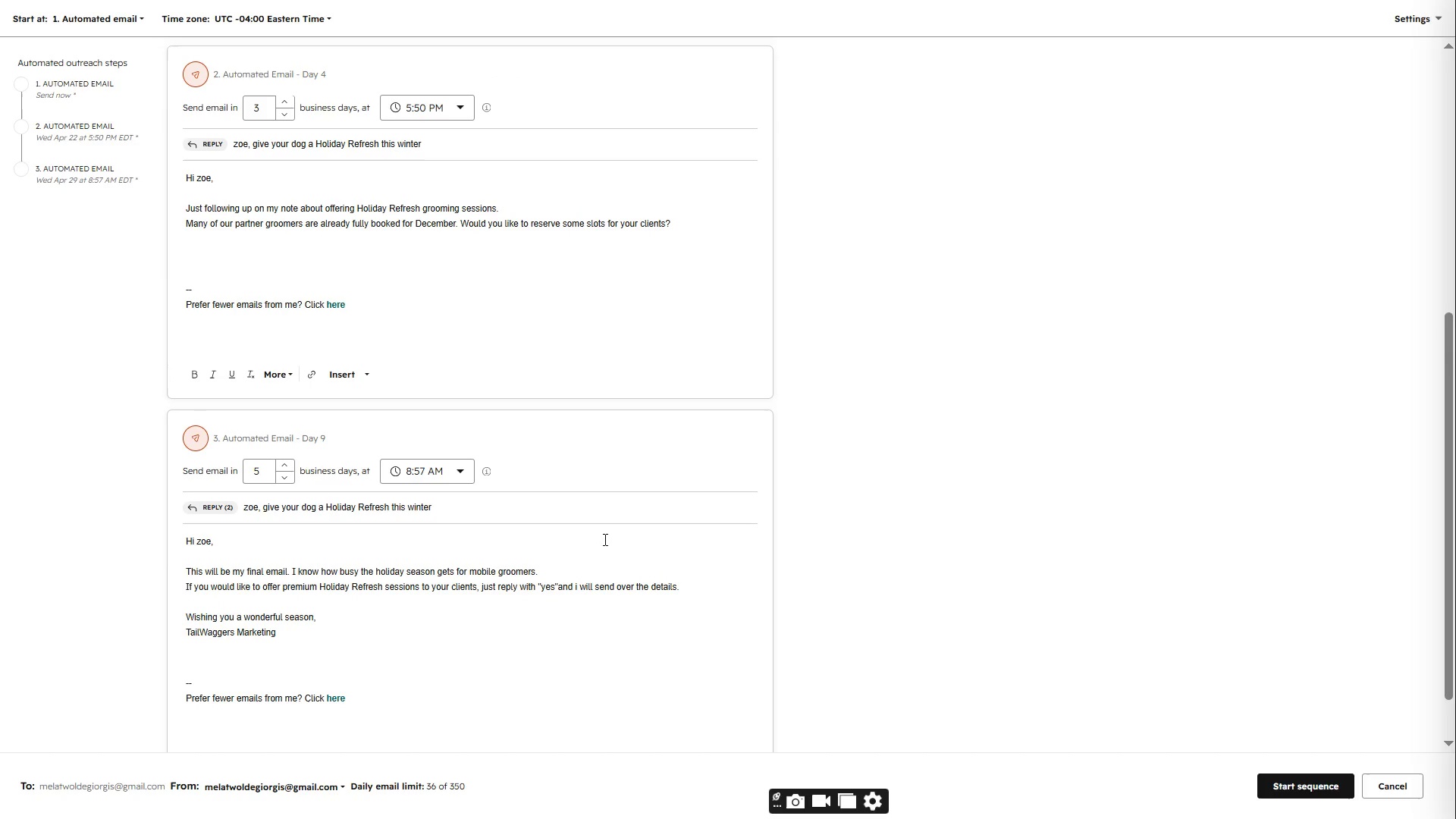 
key(Meta+PrintScreen)
 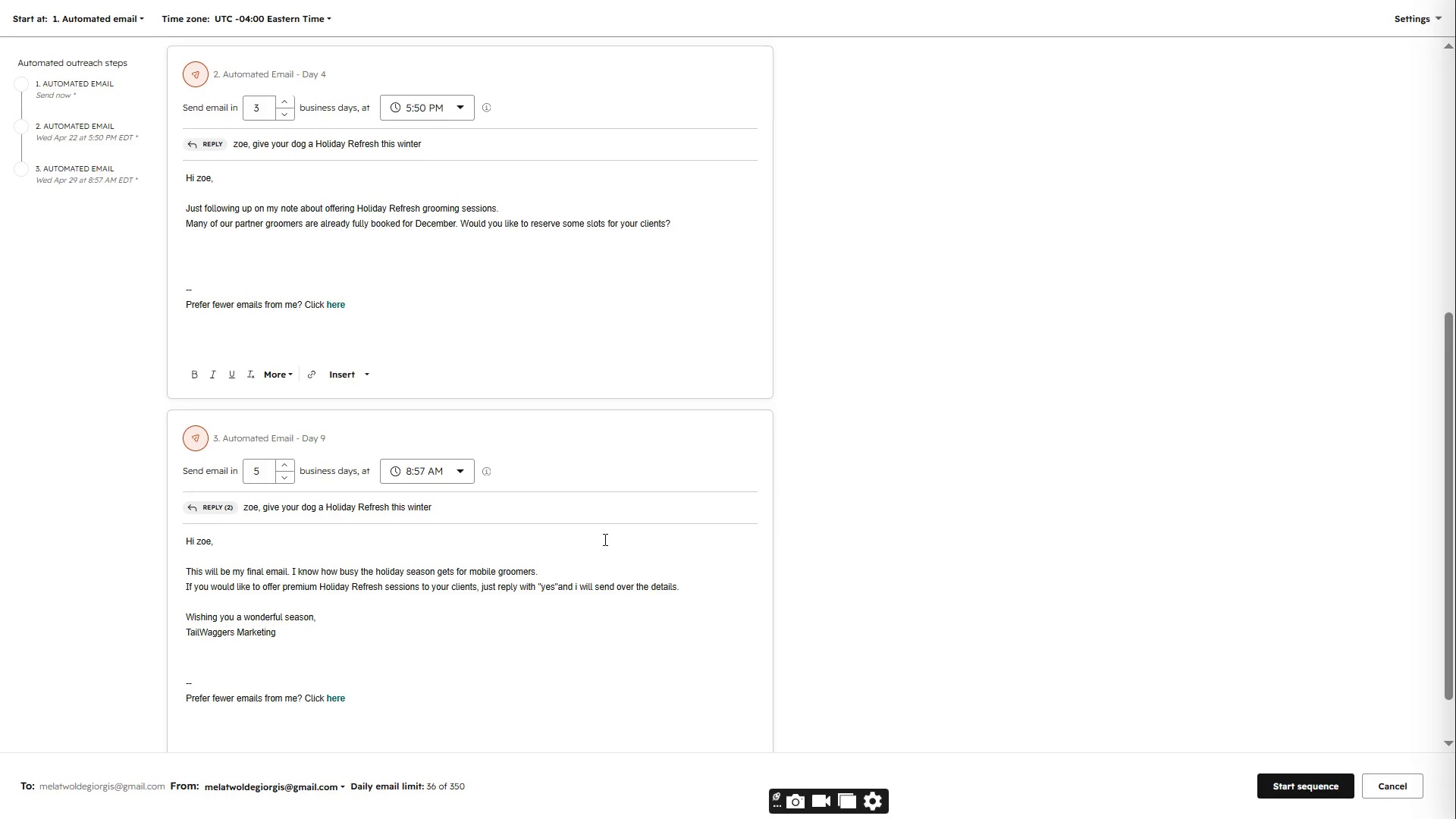 
wait(9.27)
 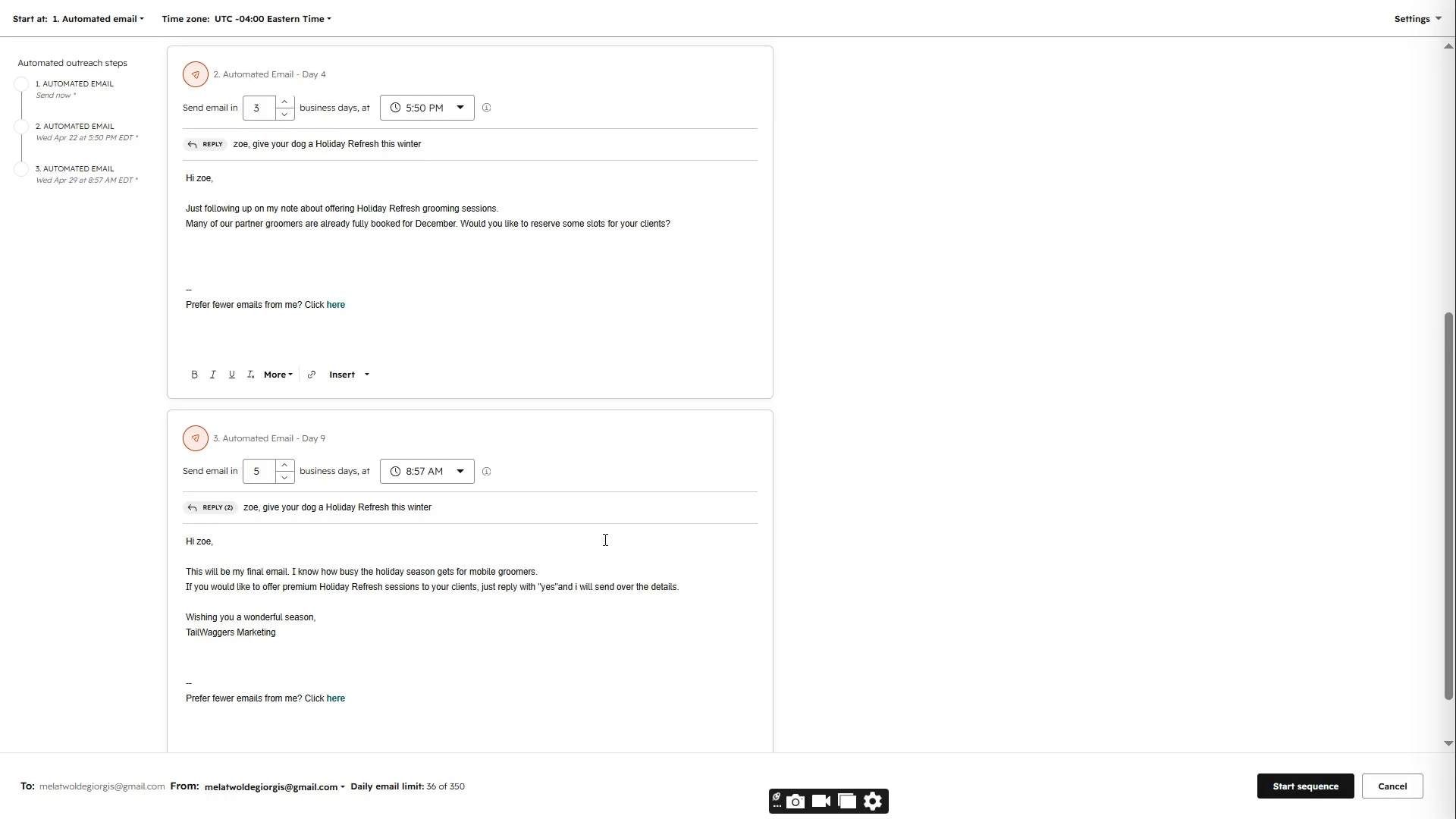 
left_click([1292, 795])
 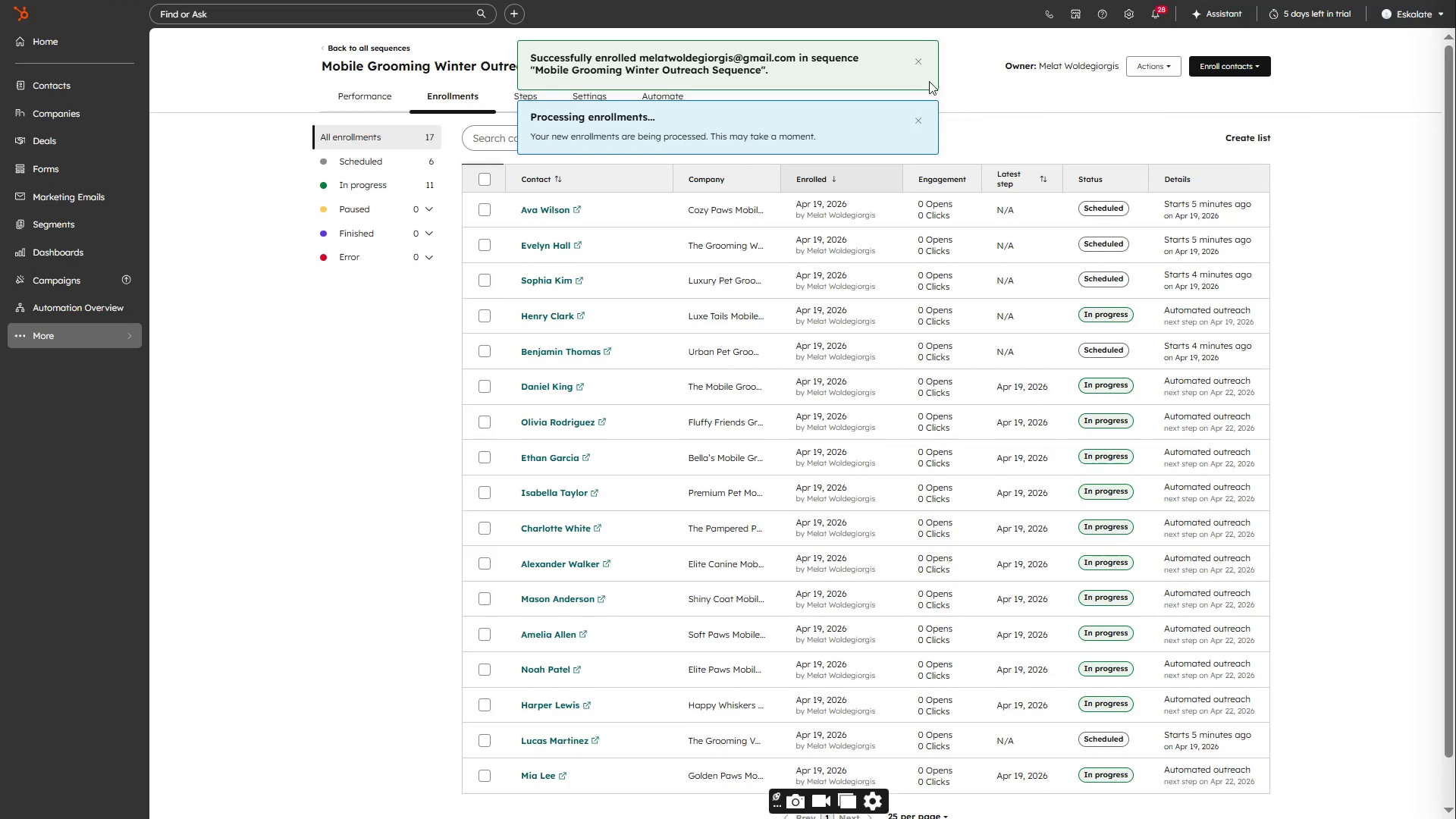 
wait(7.42)
 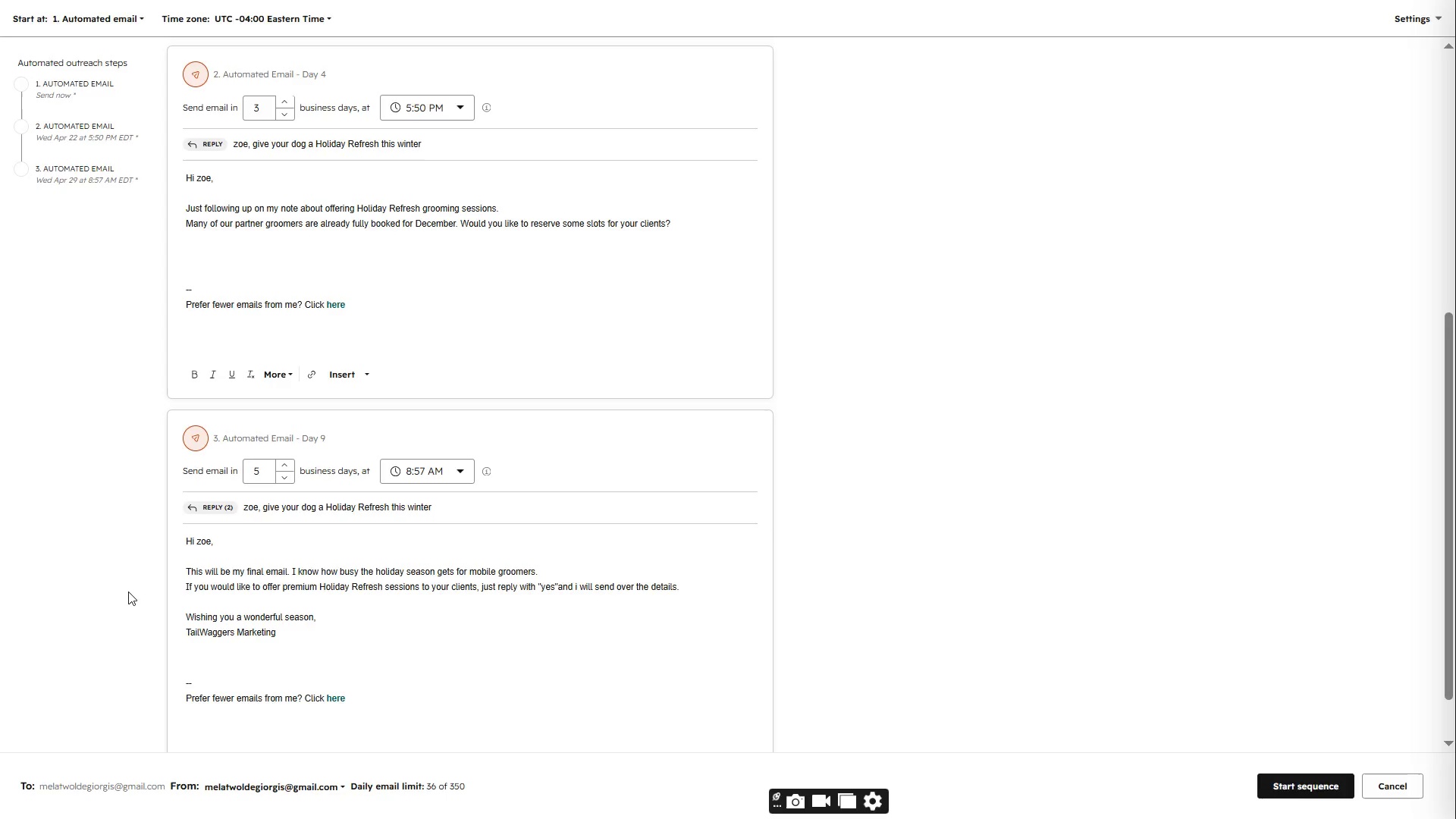 
scroll: coordinate [842, 534], scroll_direction: down, amount: 1.0
 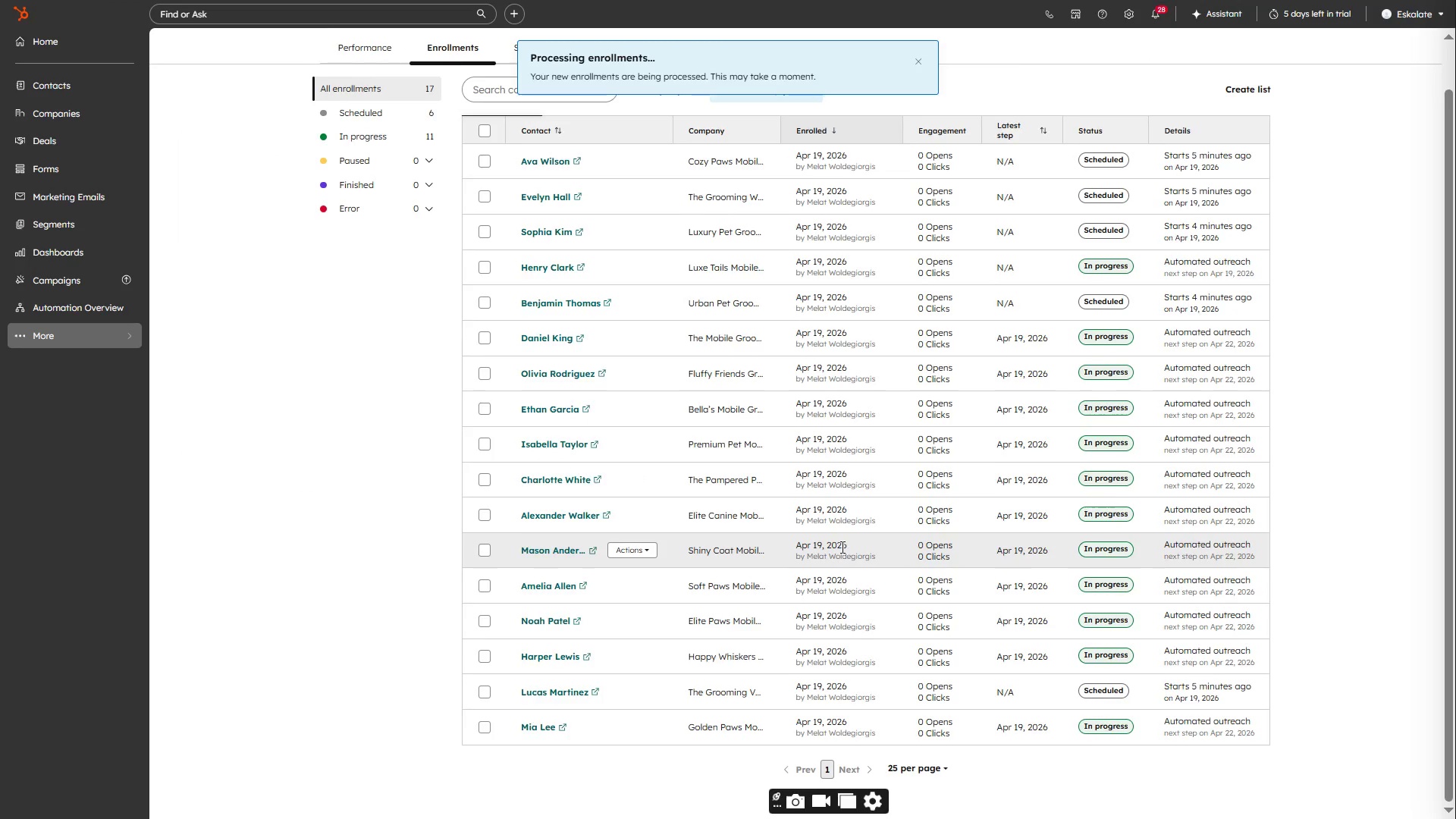 
scroll: coordinate [841, 547], scroll_direction: up, amount: 3.0
 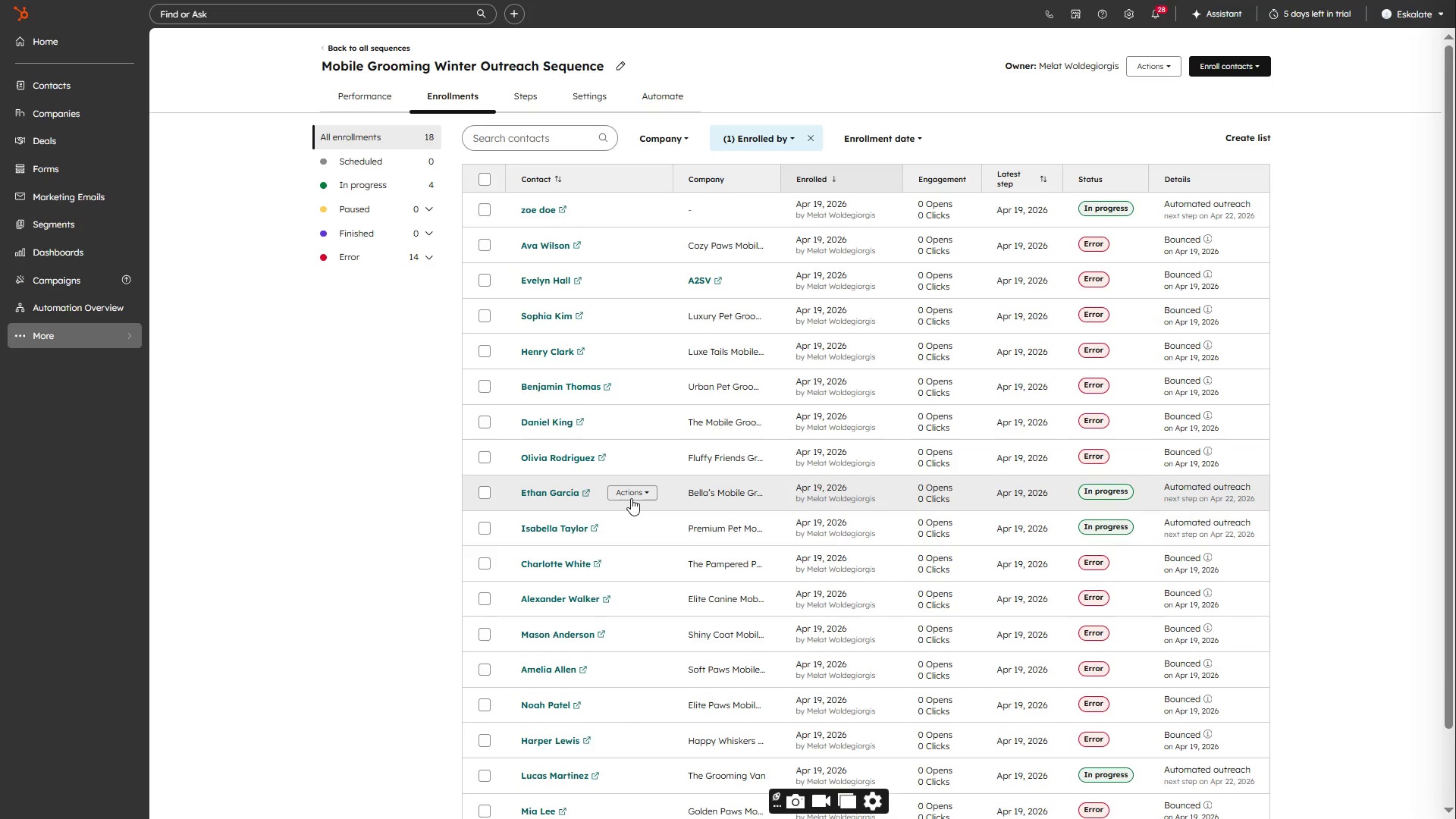 
wait(27.21)
 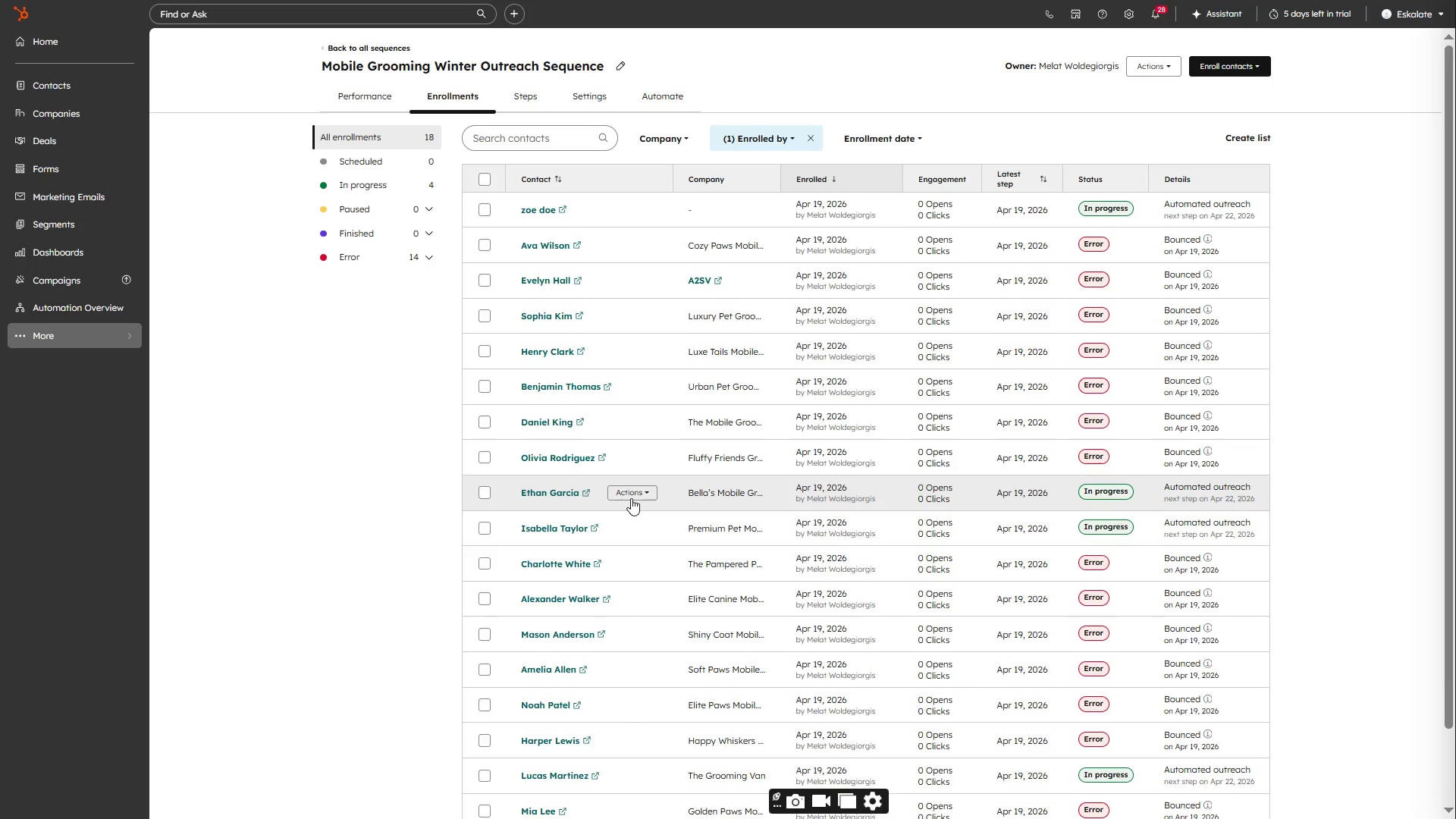 
scroll: coordinate [915, 681], scroll_direction: down, amount: 2.0
 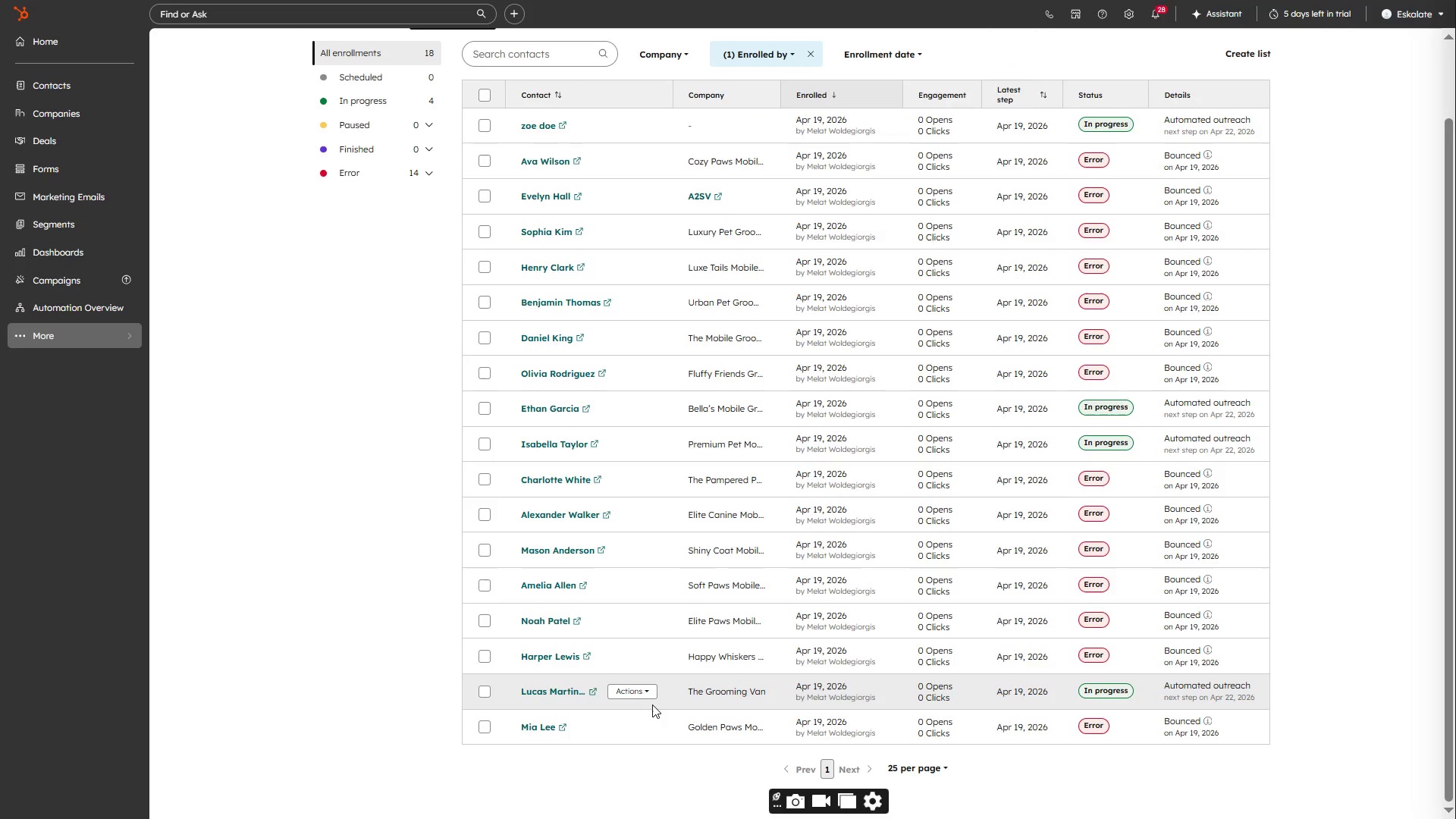 
scroll: coordinate [651, 701], scroll_direction: up, amount: 3.0
 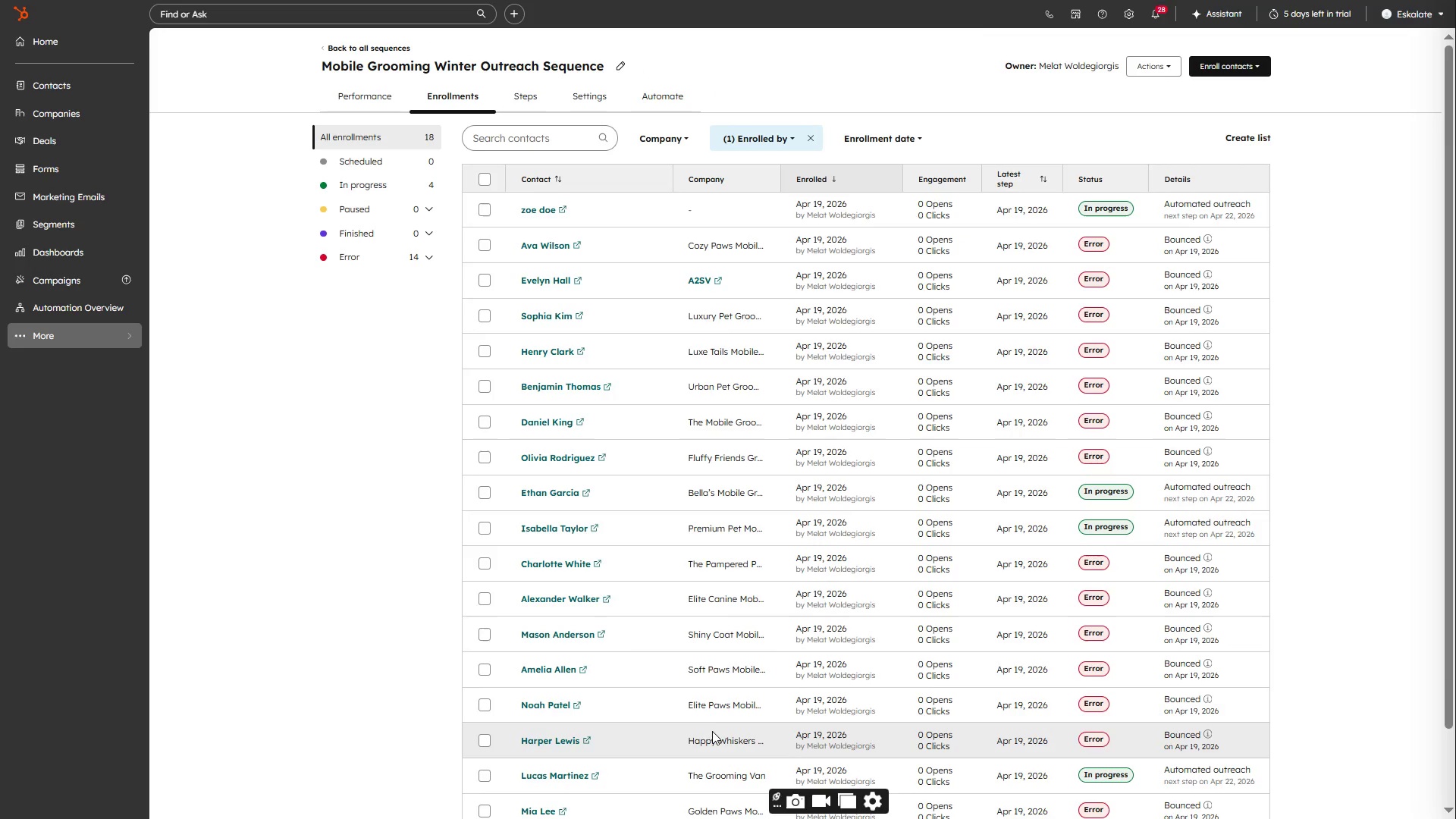 
scroll: coordinate [604, 378], scroll_direction: down, amount: 2.0
 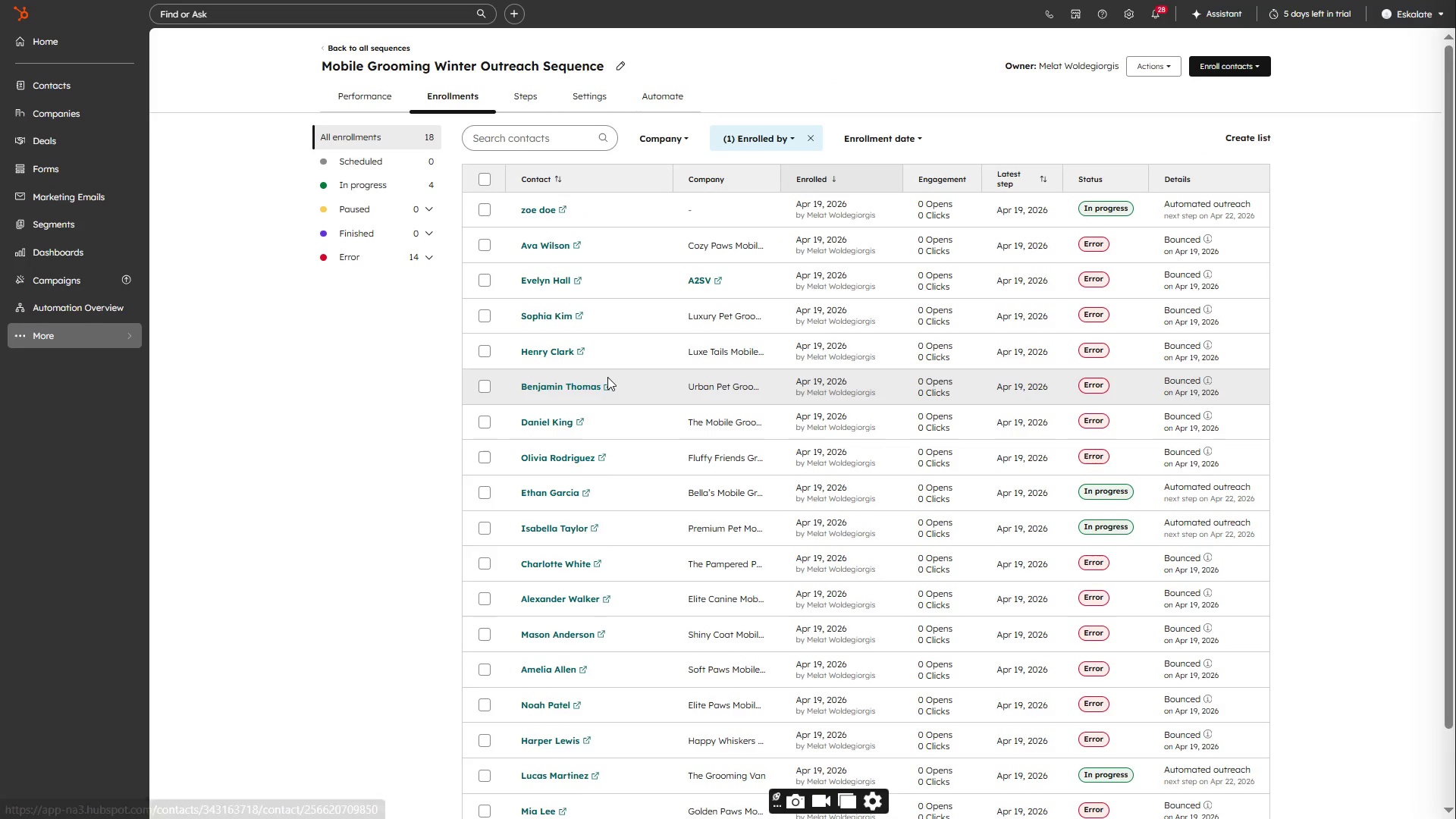 
left_click([309, 293])
 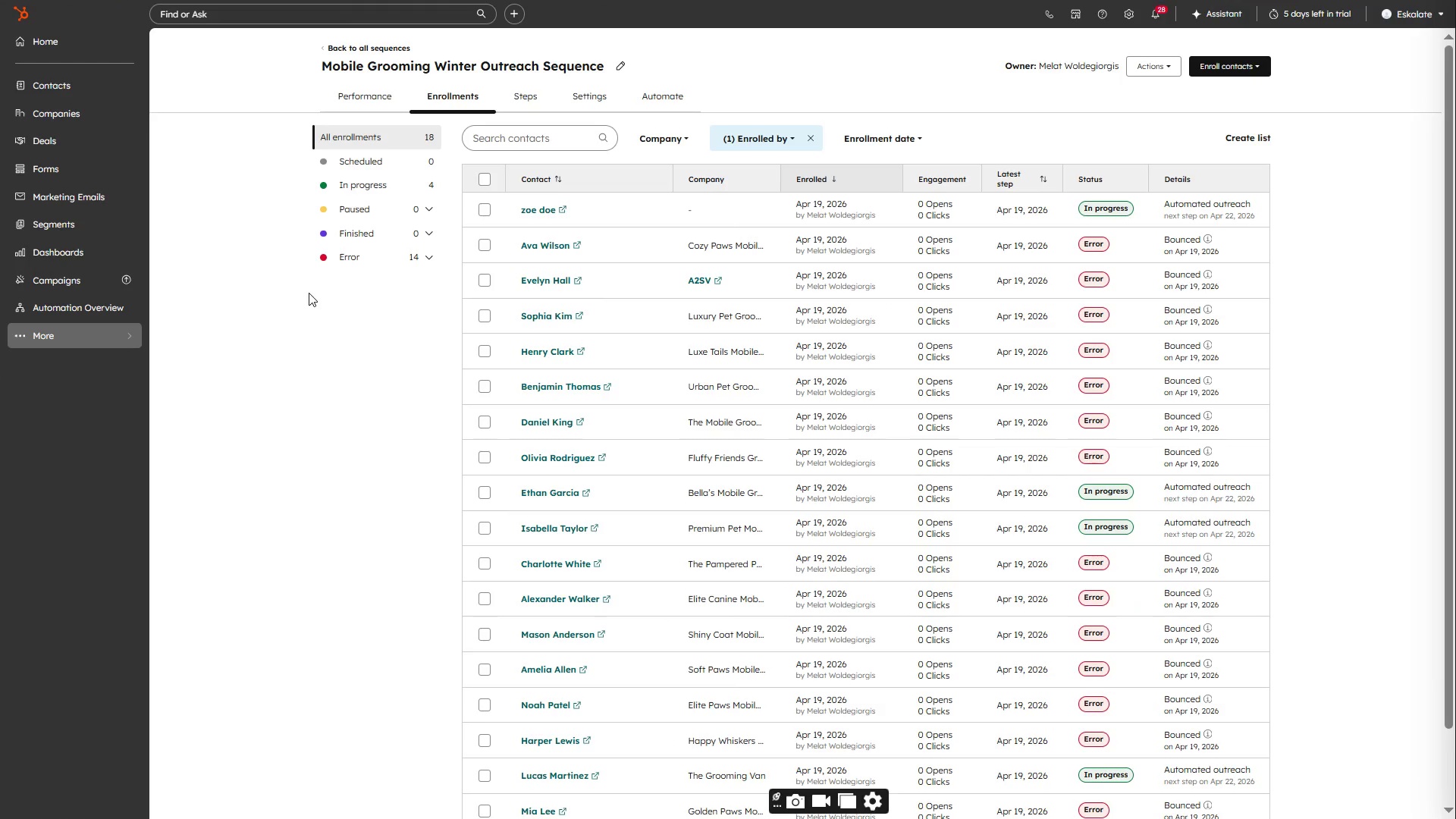 
key(F11)
 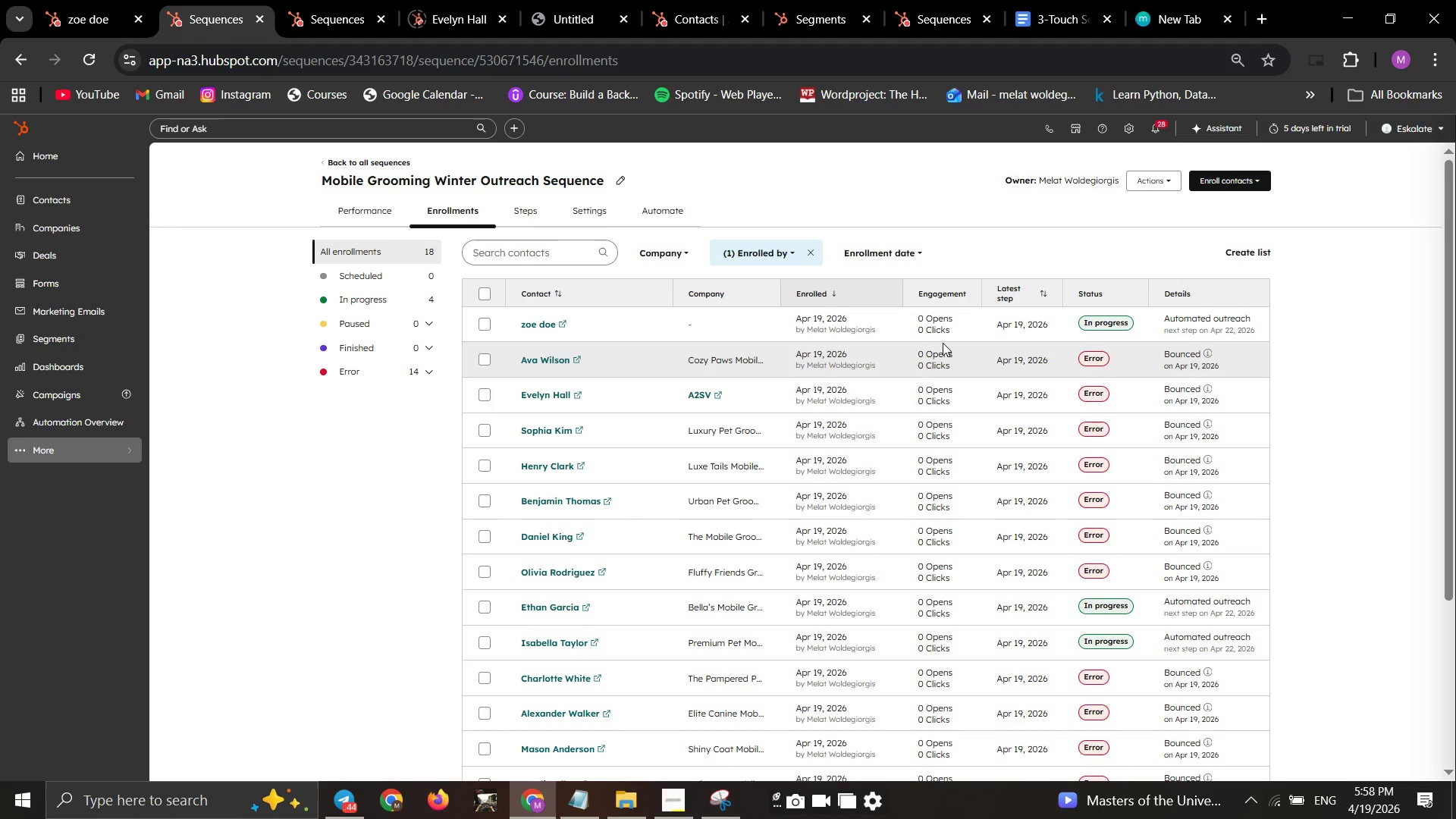 
wait(93.61)
 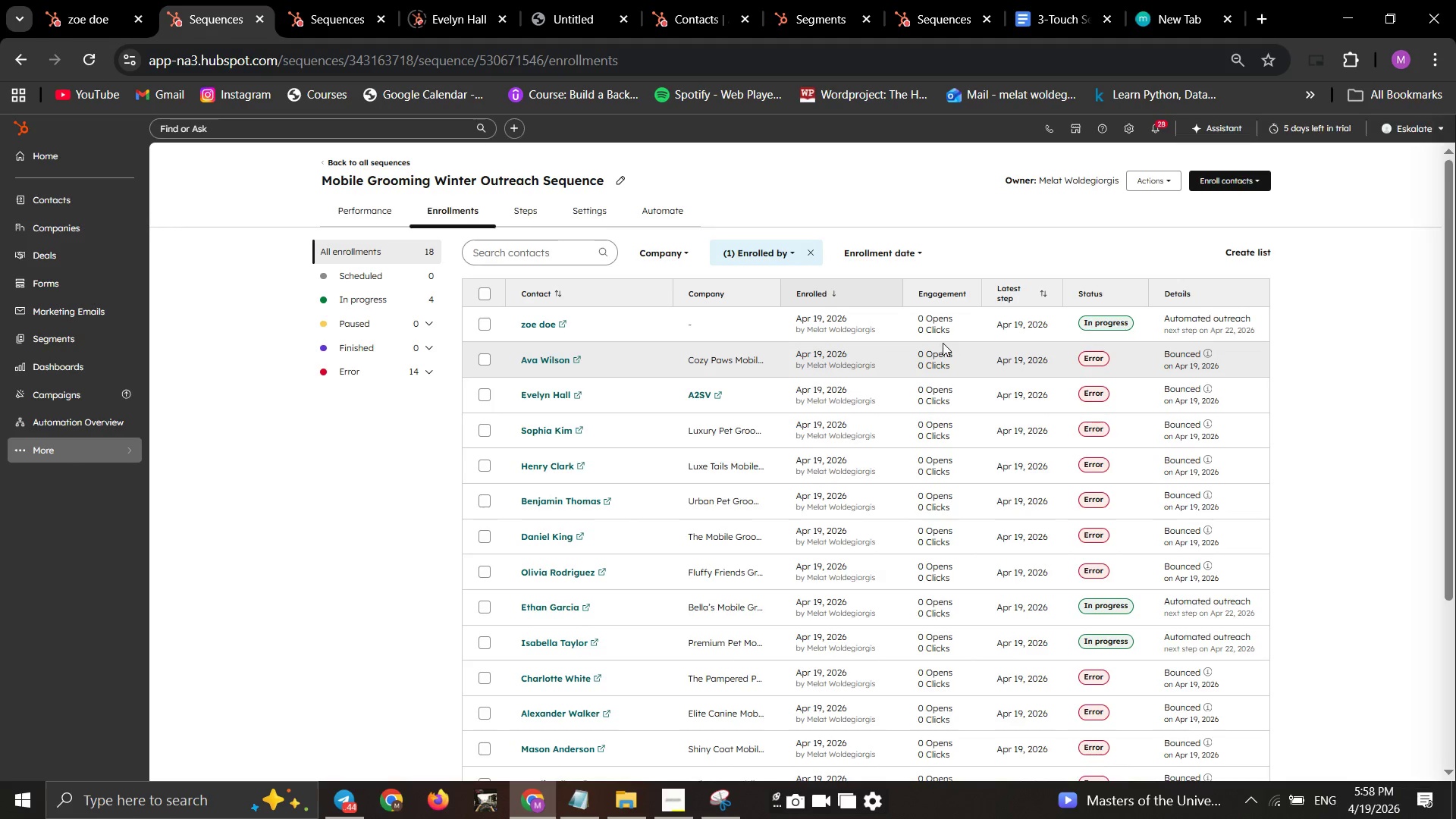 
left_click([927, 326])
 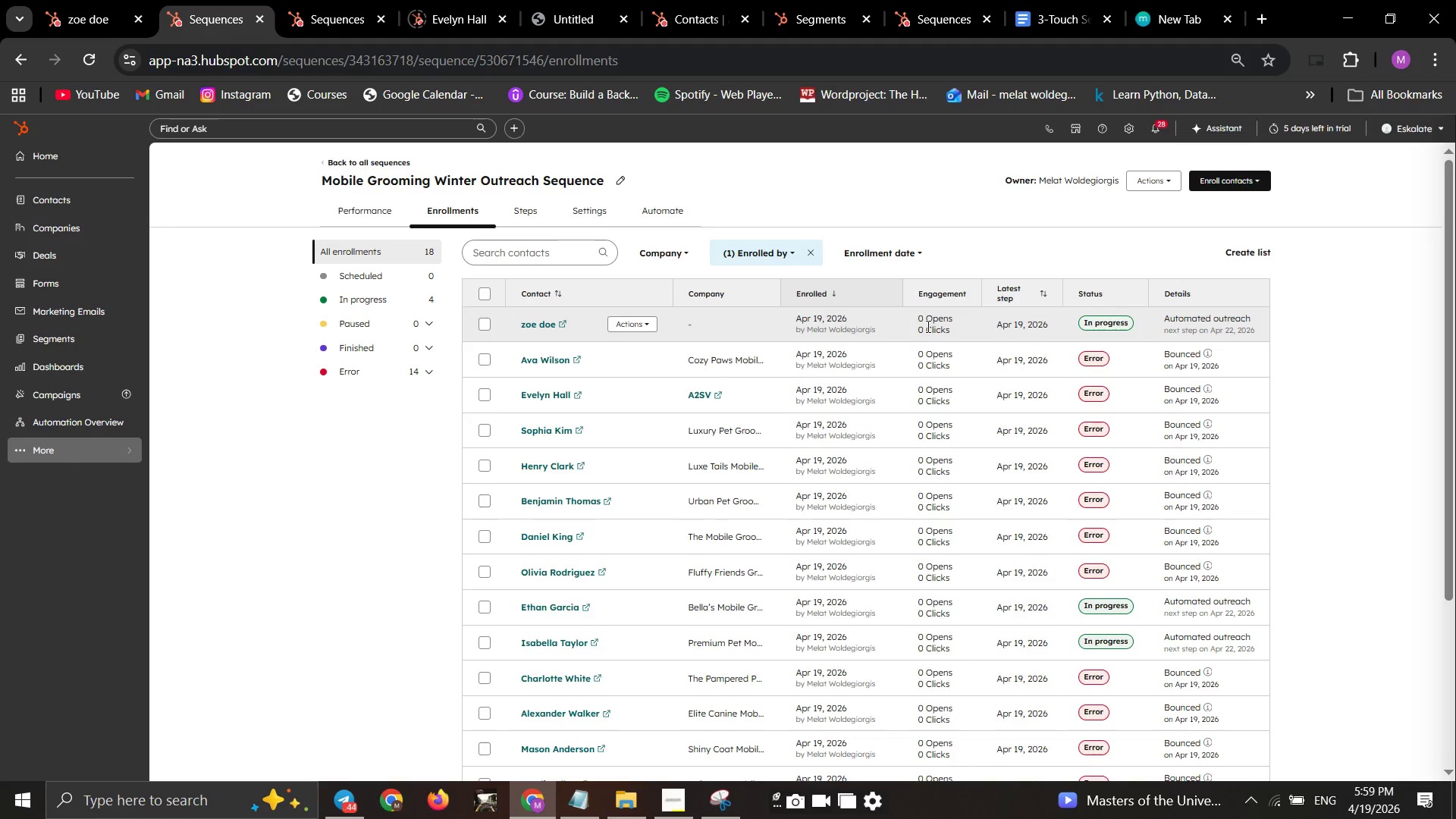 
left_click([927, 326])
 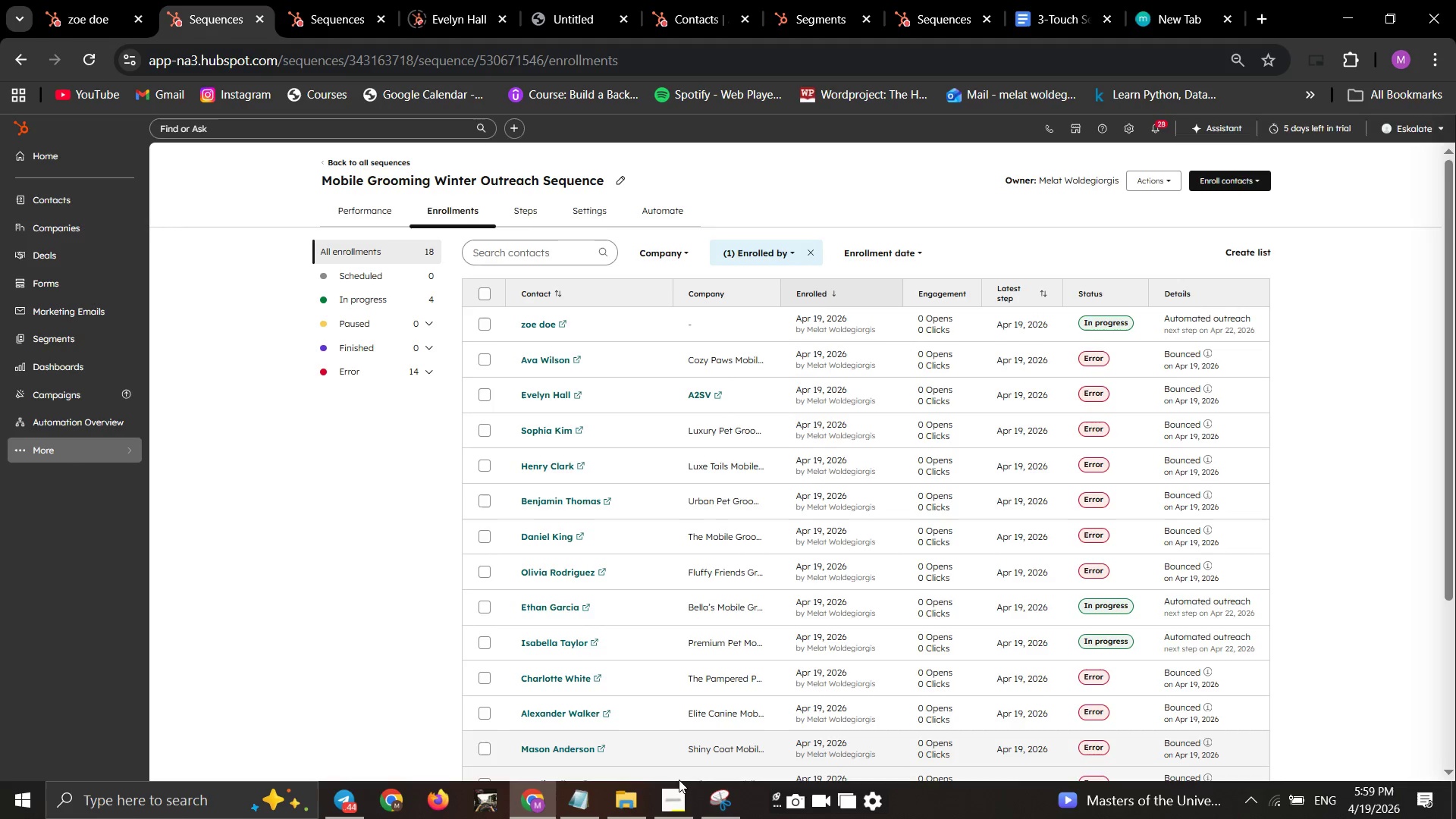 
left_click([679, 792])